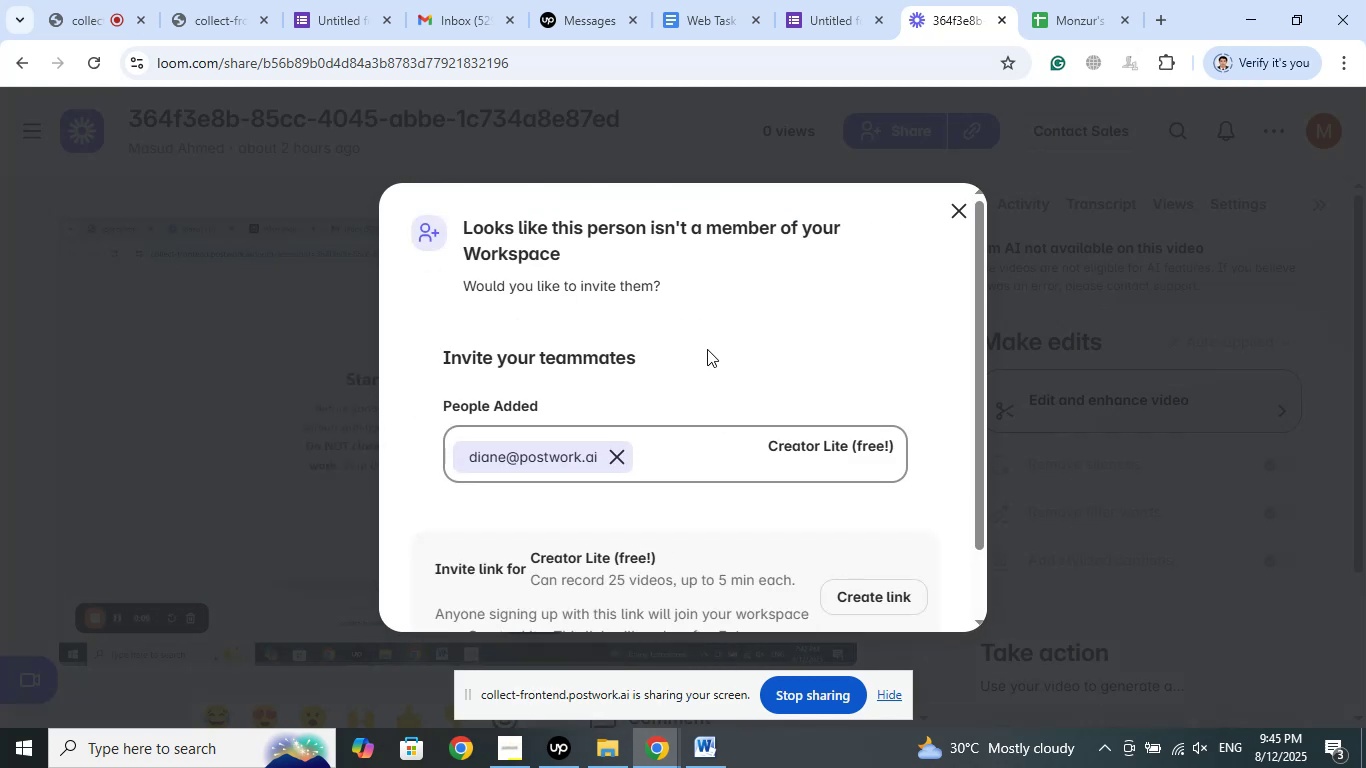 
scroll: coordinate [707, 349], scroll_direction: down, amount: 5.0
 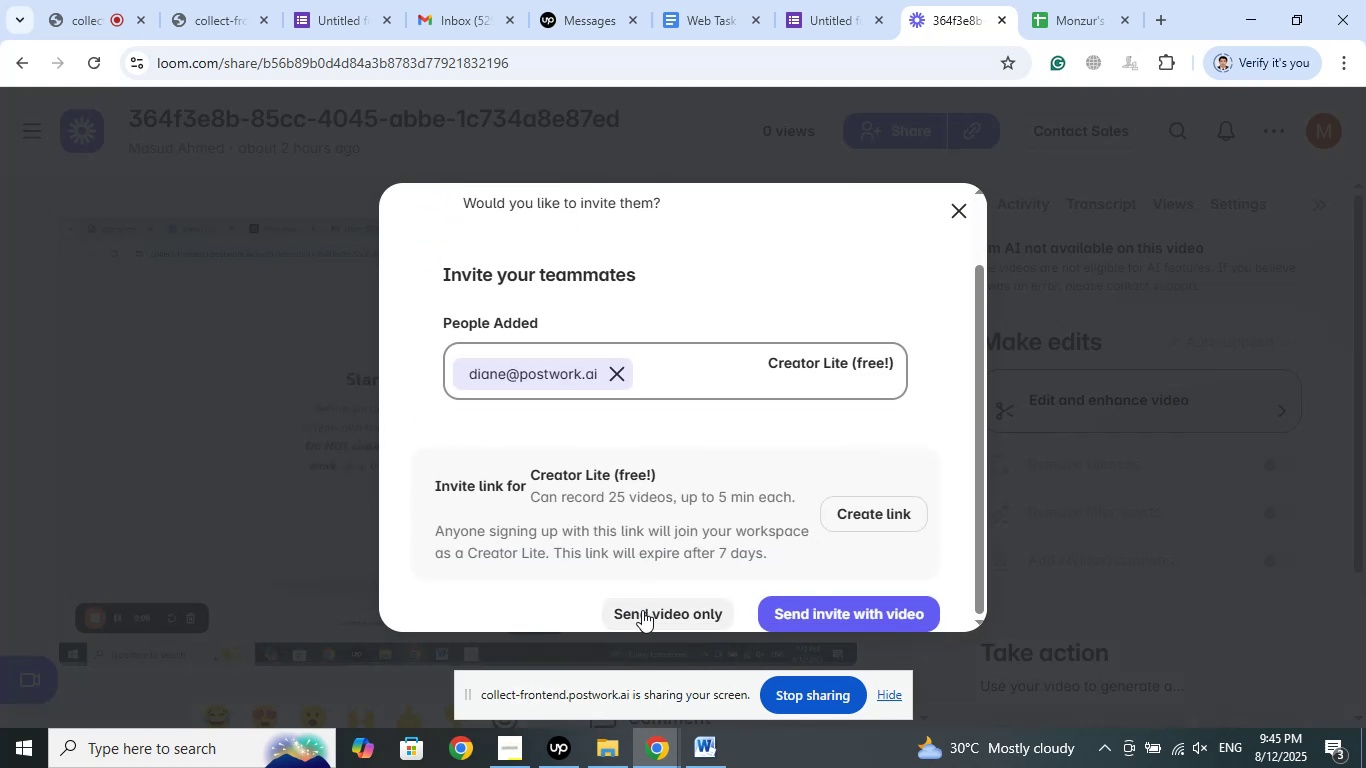 
left_click([644, 610])
 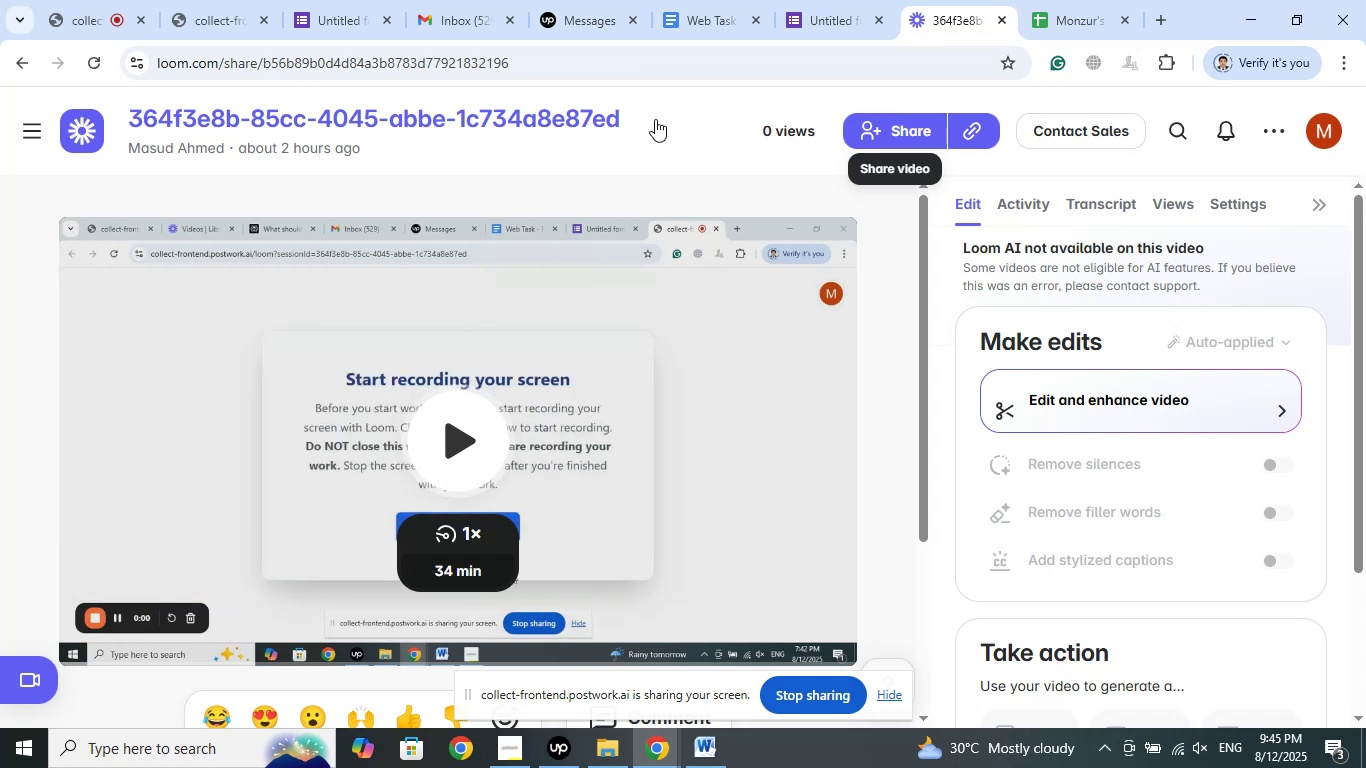 
wait(6.1)
 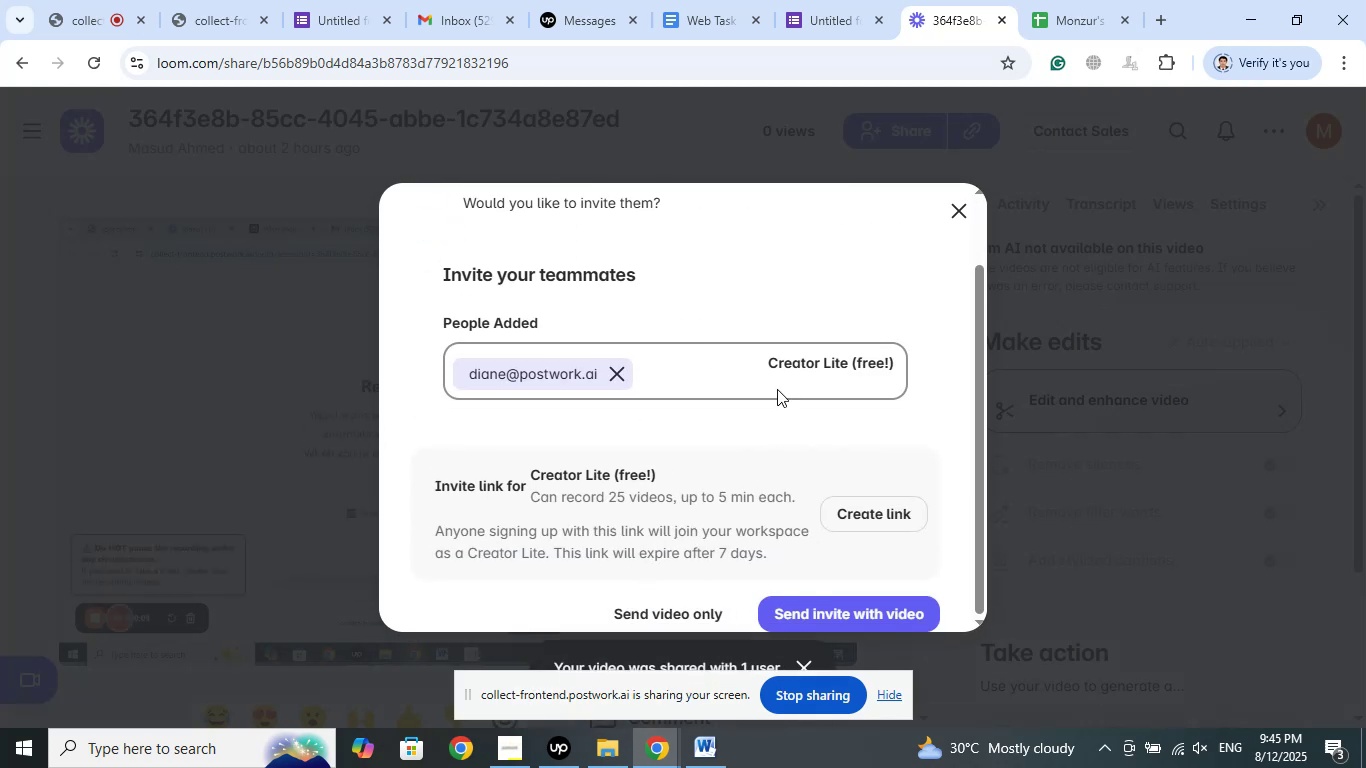 
right_click([237, 112])
 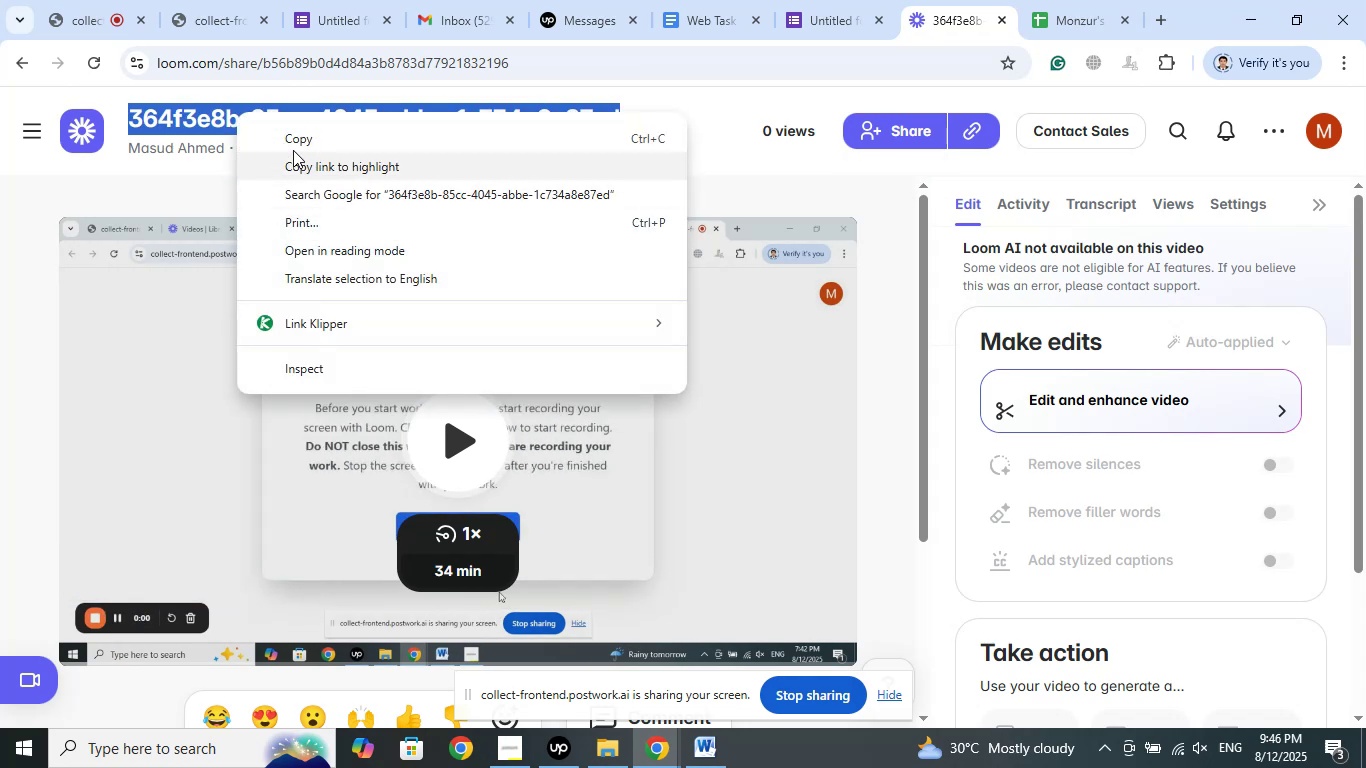 
left_click([293, 145])
 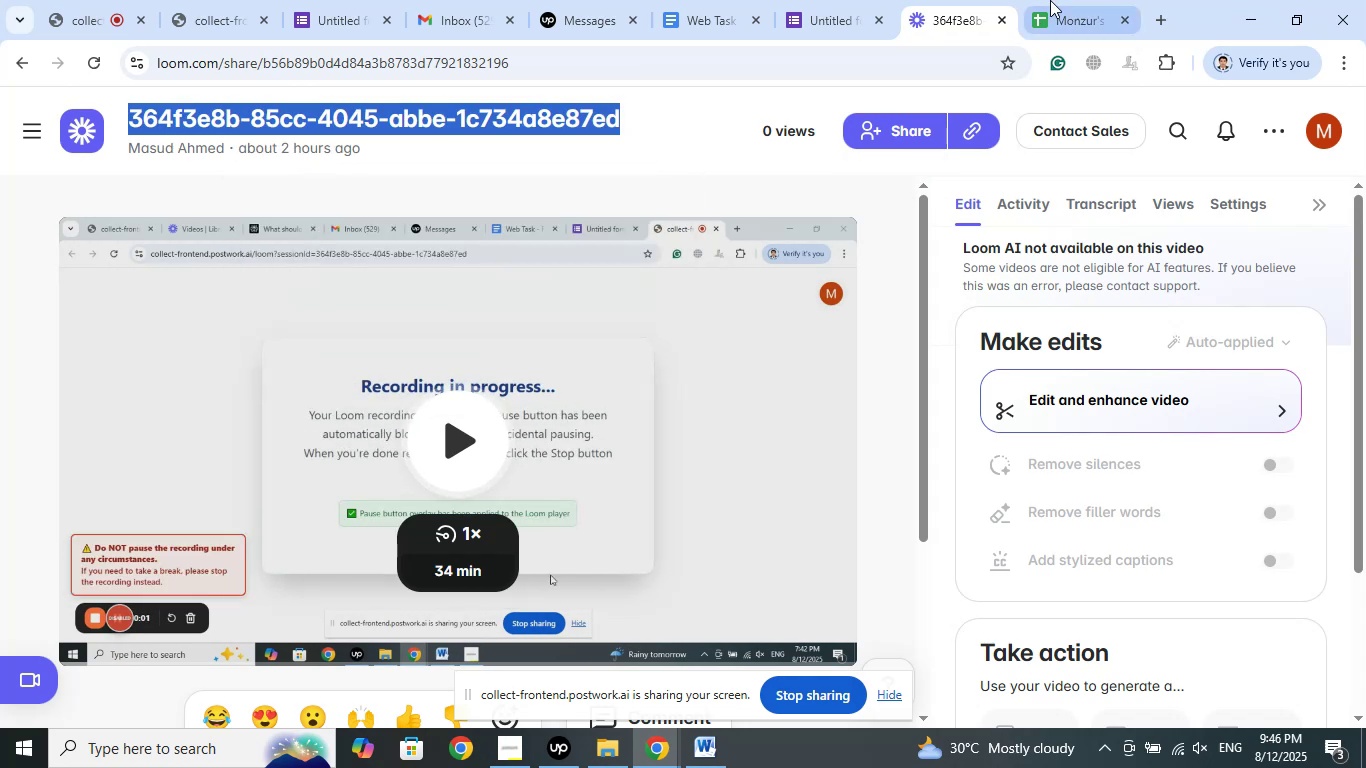 
left_click([1056, 0])
 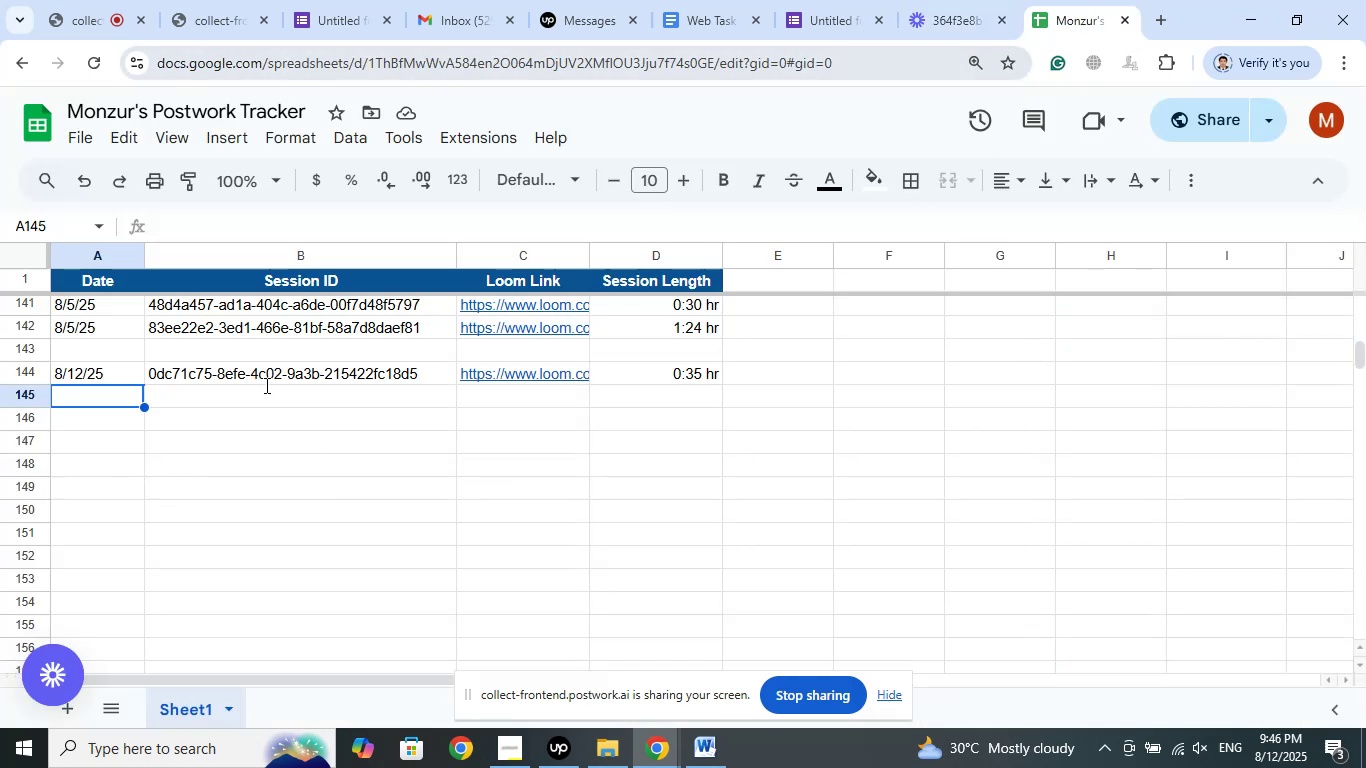 
left_click([230, 396])
 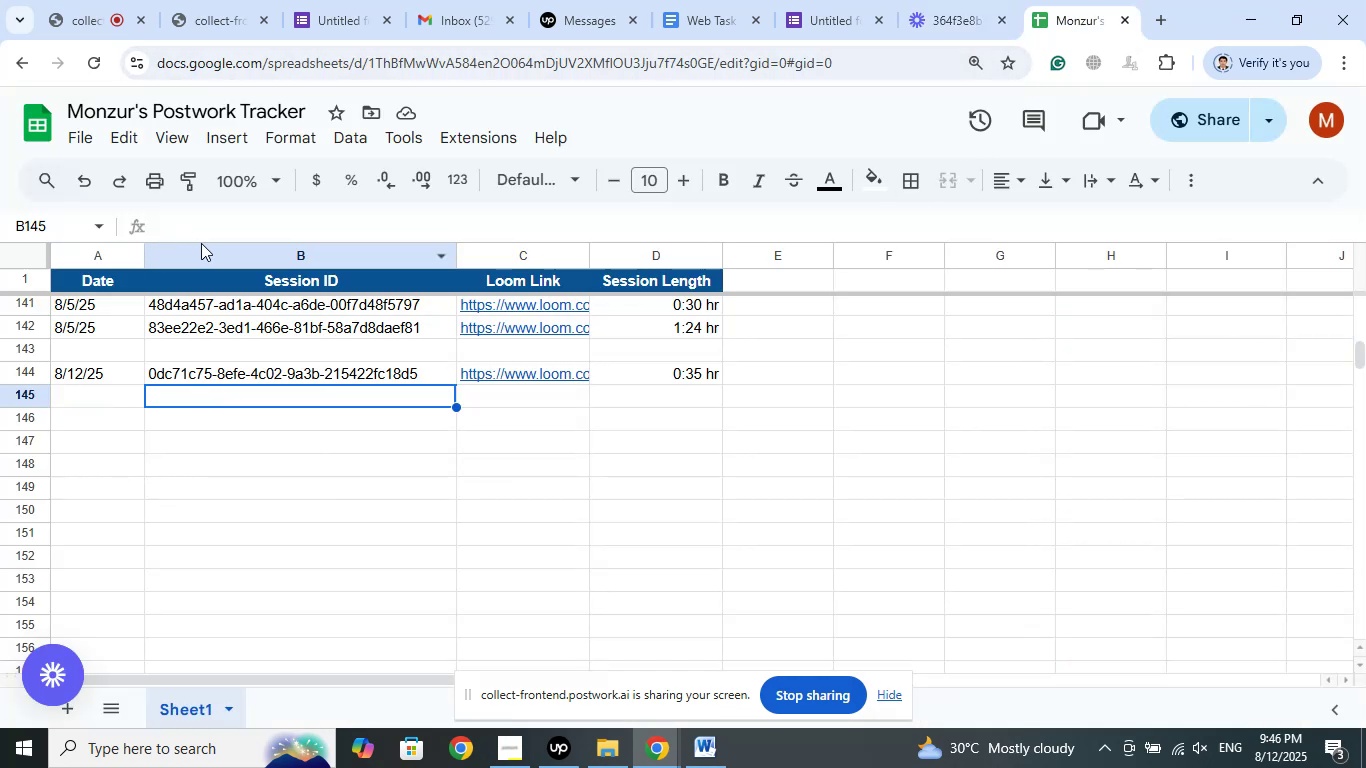 
left_click([201, 223])
 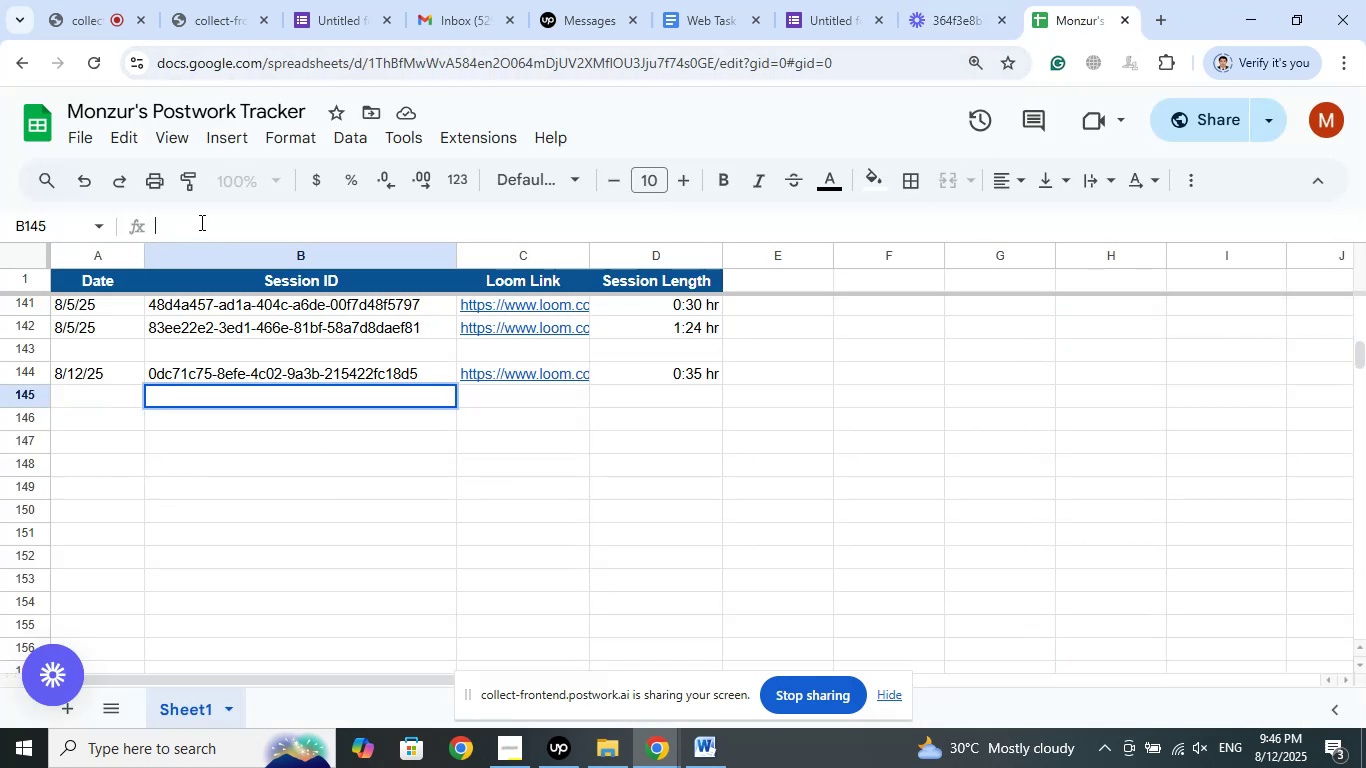 
right_click([200, 222])
 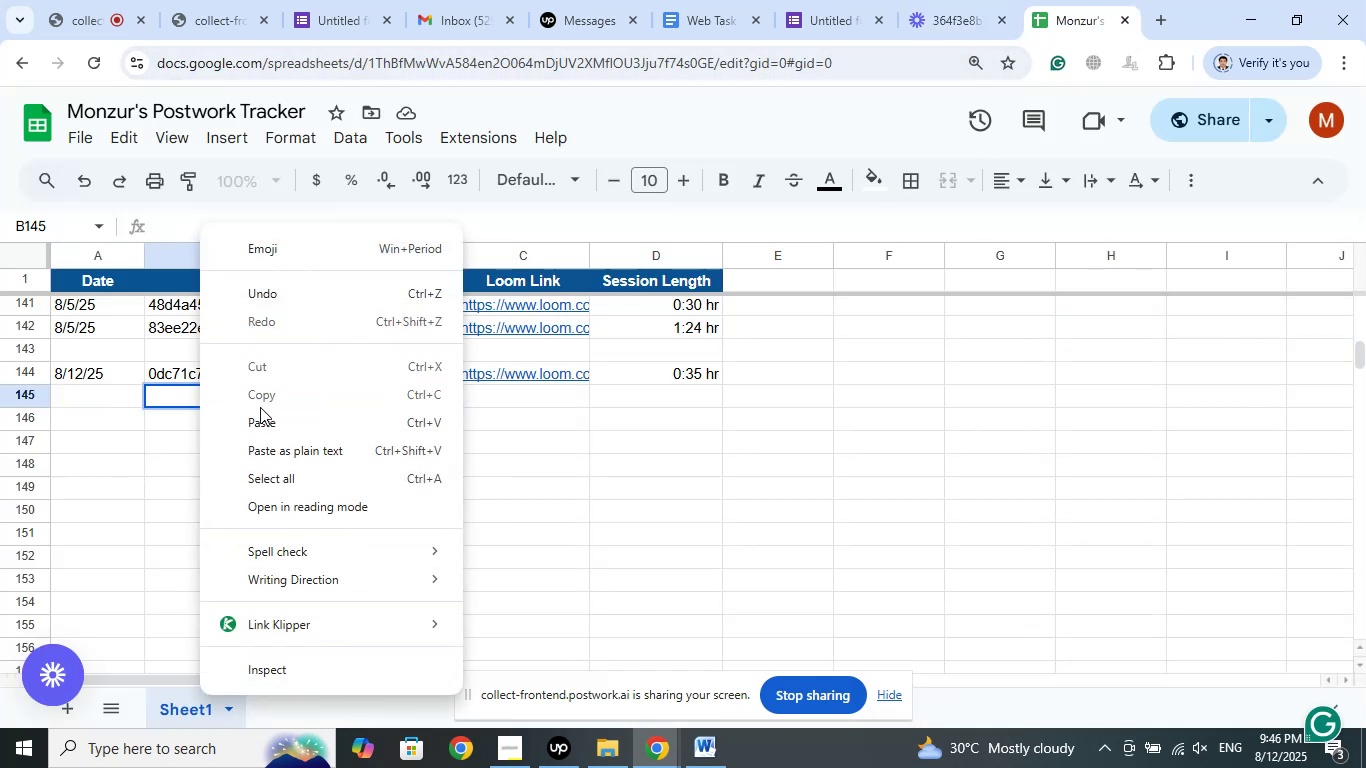 
left_click([261, 419])
 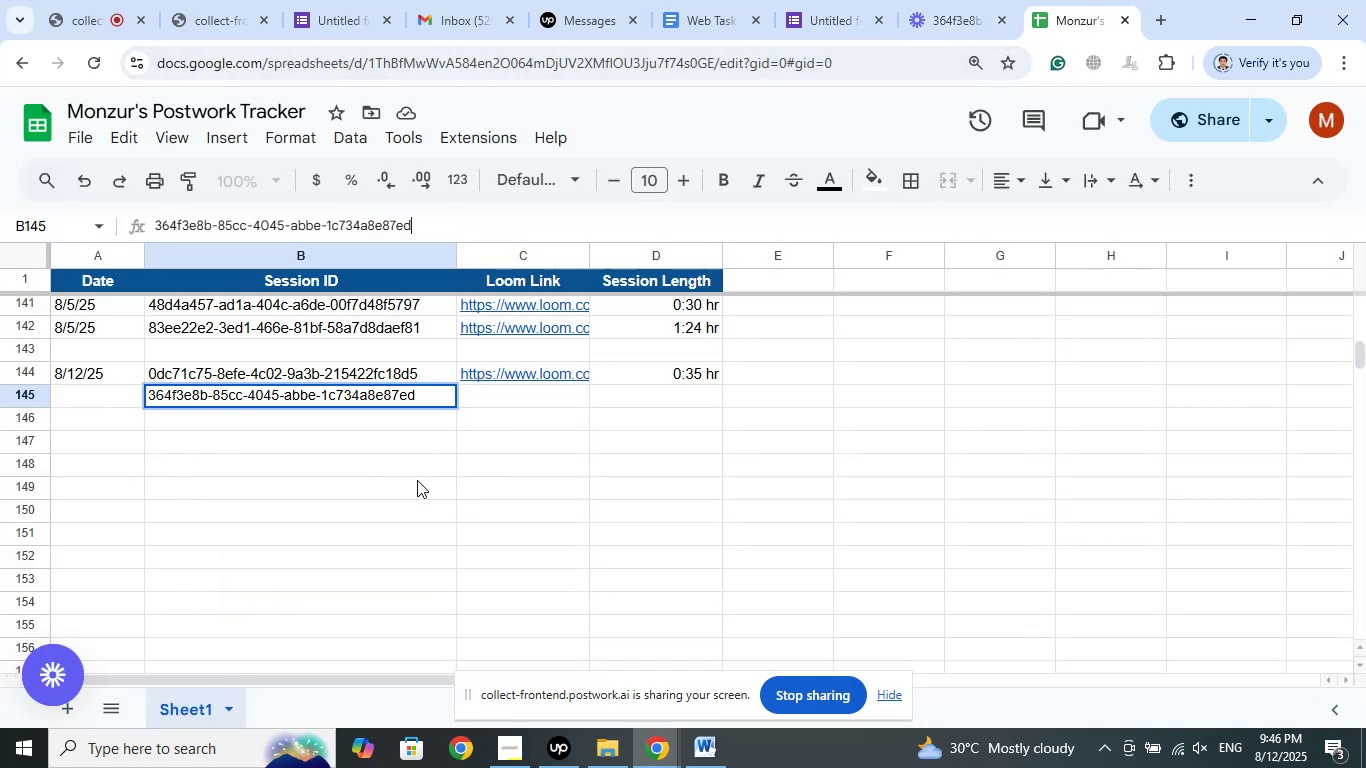 
left_click([417, 480])
 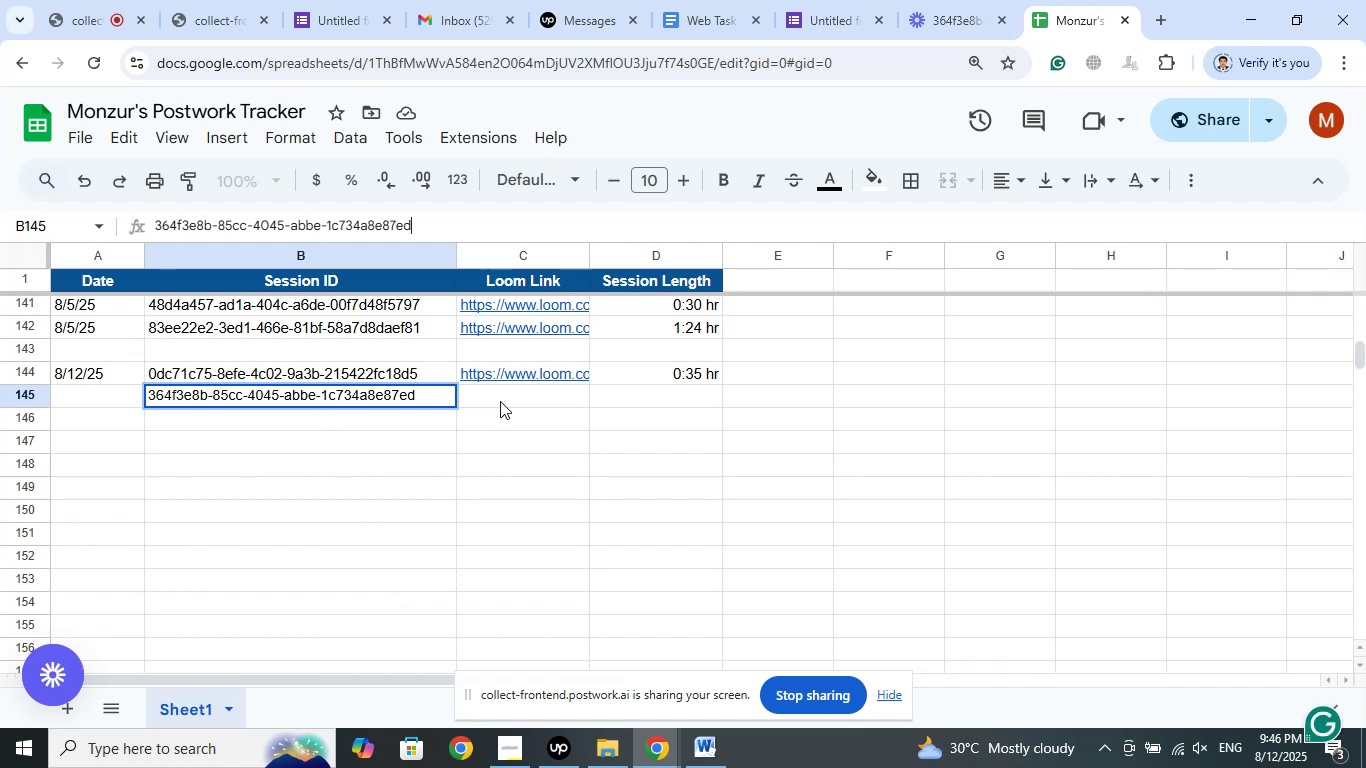 
left_click([501, 397])
 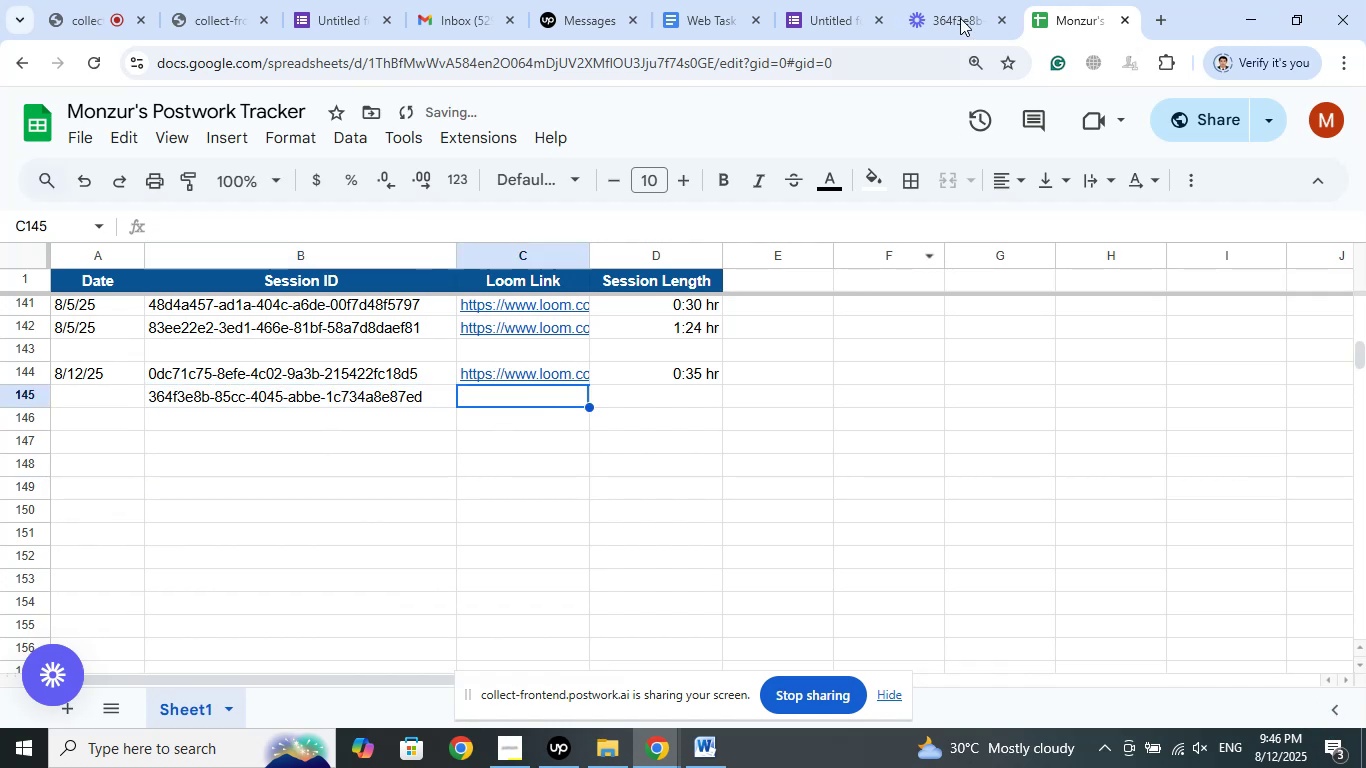 
left_click([963, 0])
 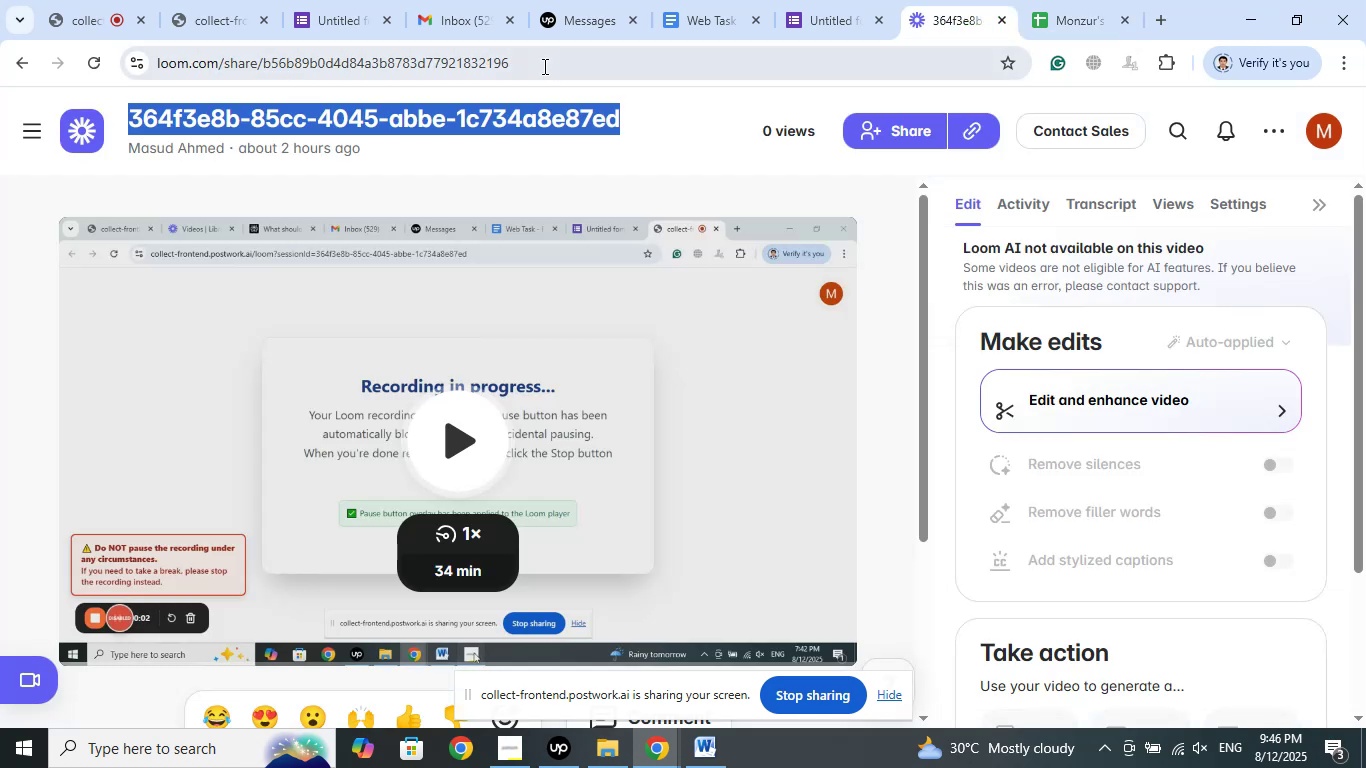 
left_click([540, 63])
 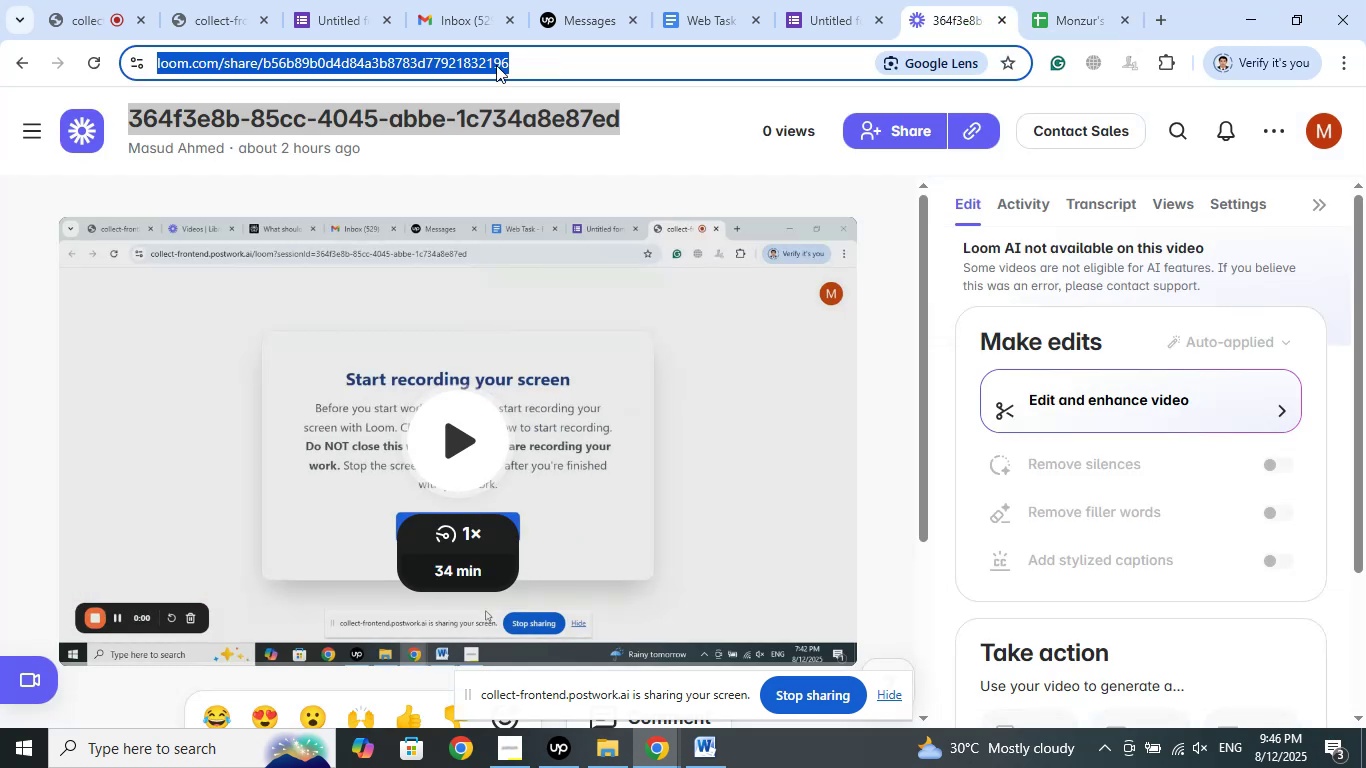 
right_click([496, 65])
 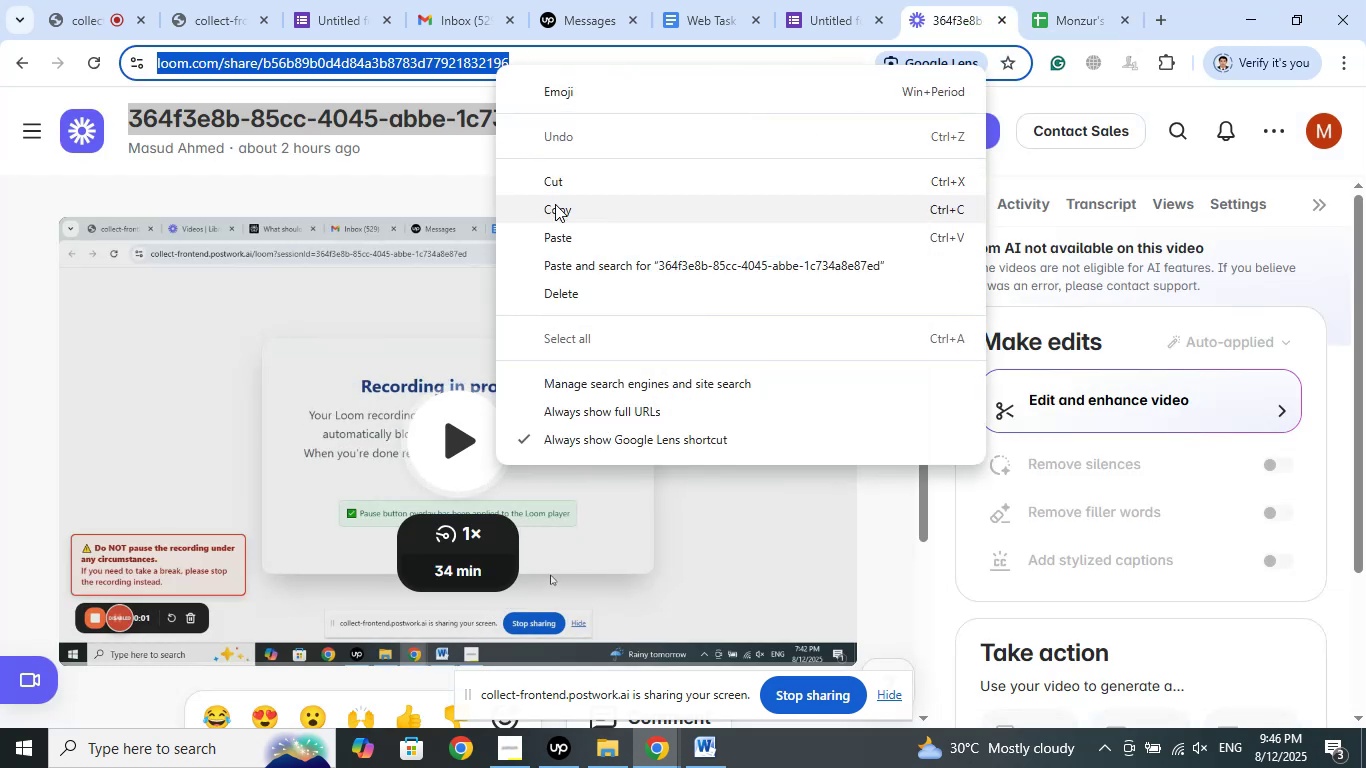 
left_click([556, 208])
 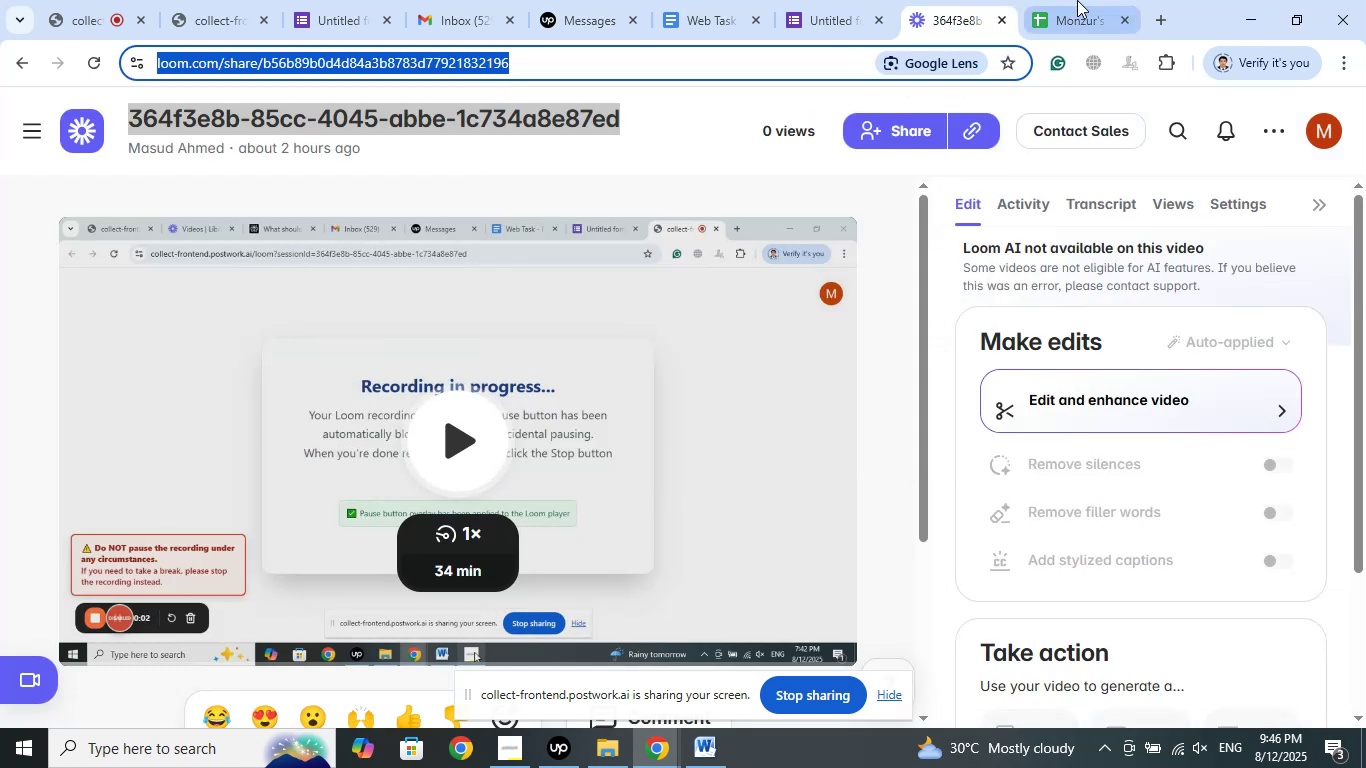 
left_click([1078, 0])
 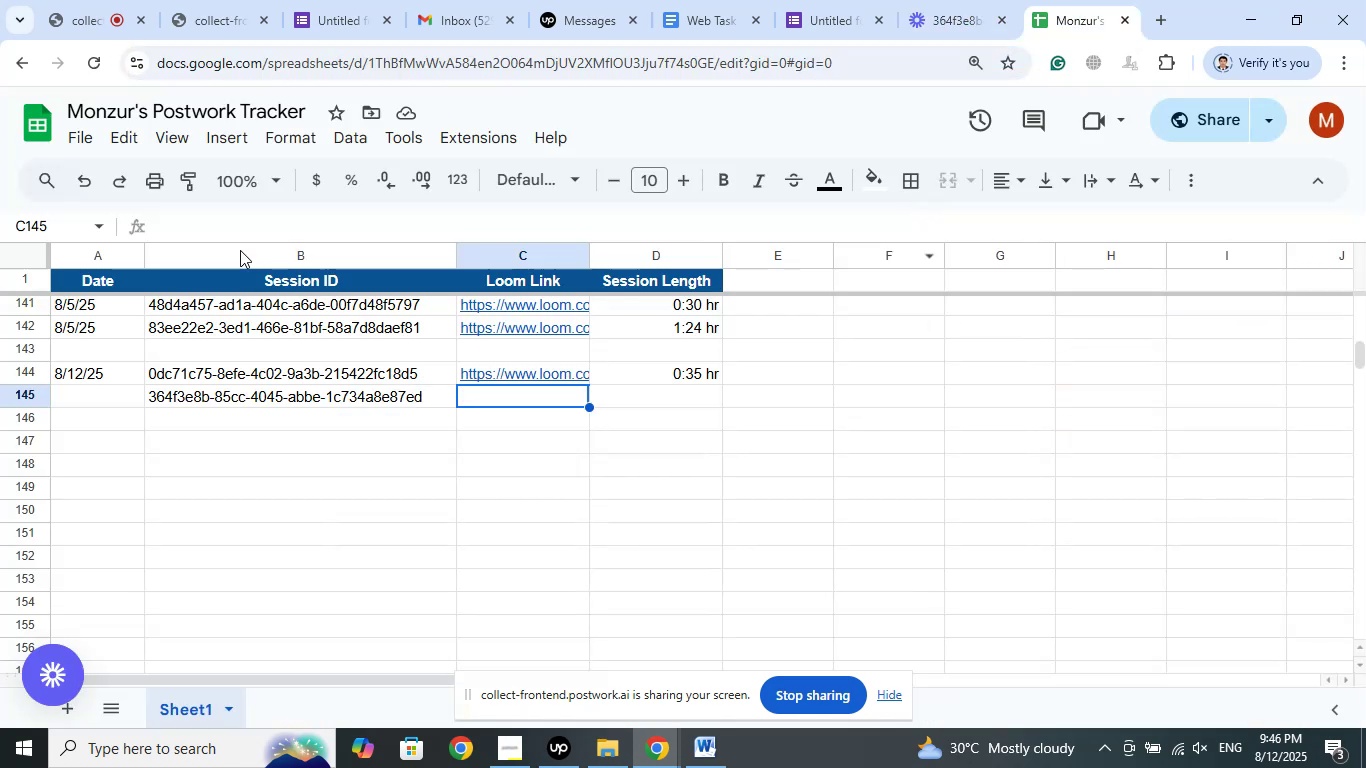 
left_click([204, 227])
 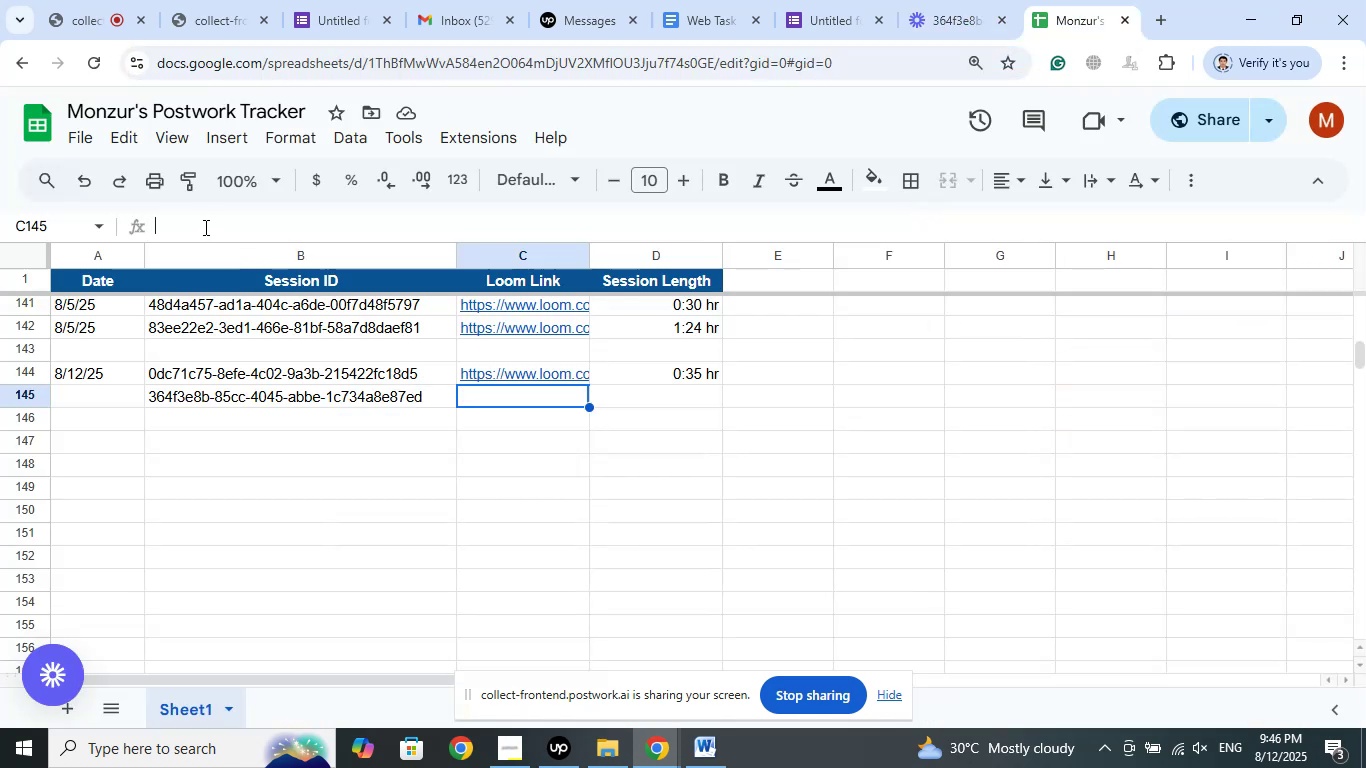 
right_click([204, 227])
 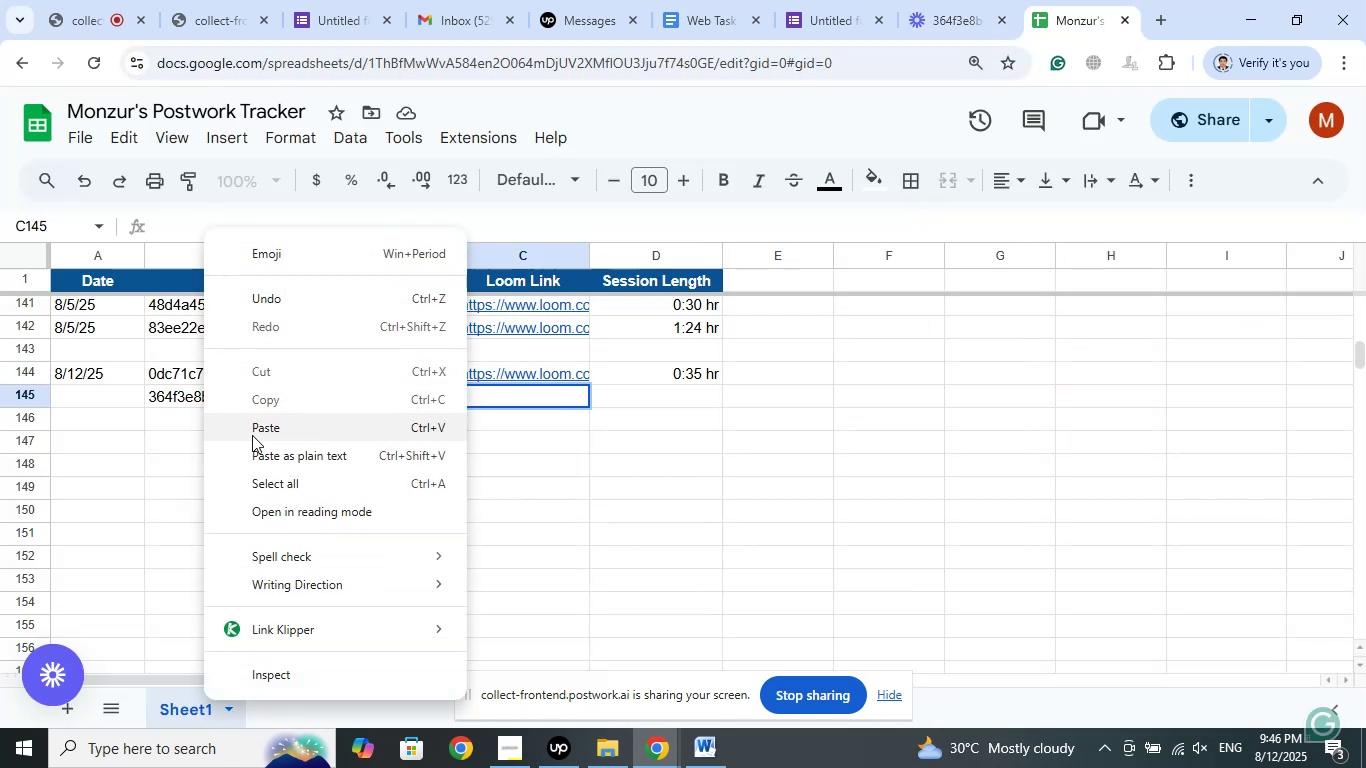 
left_click([256, 428])
 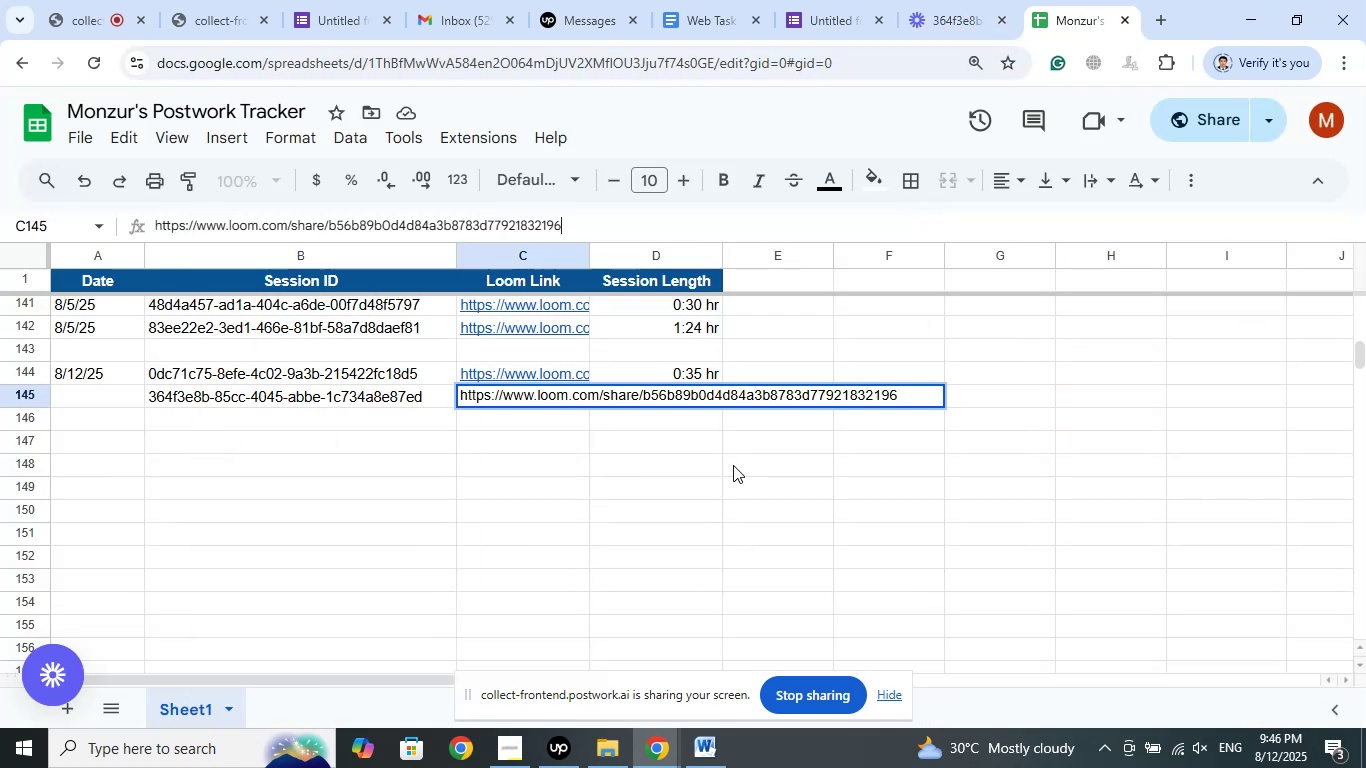 
left_click([727, 468])
 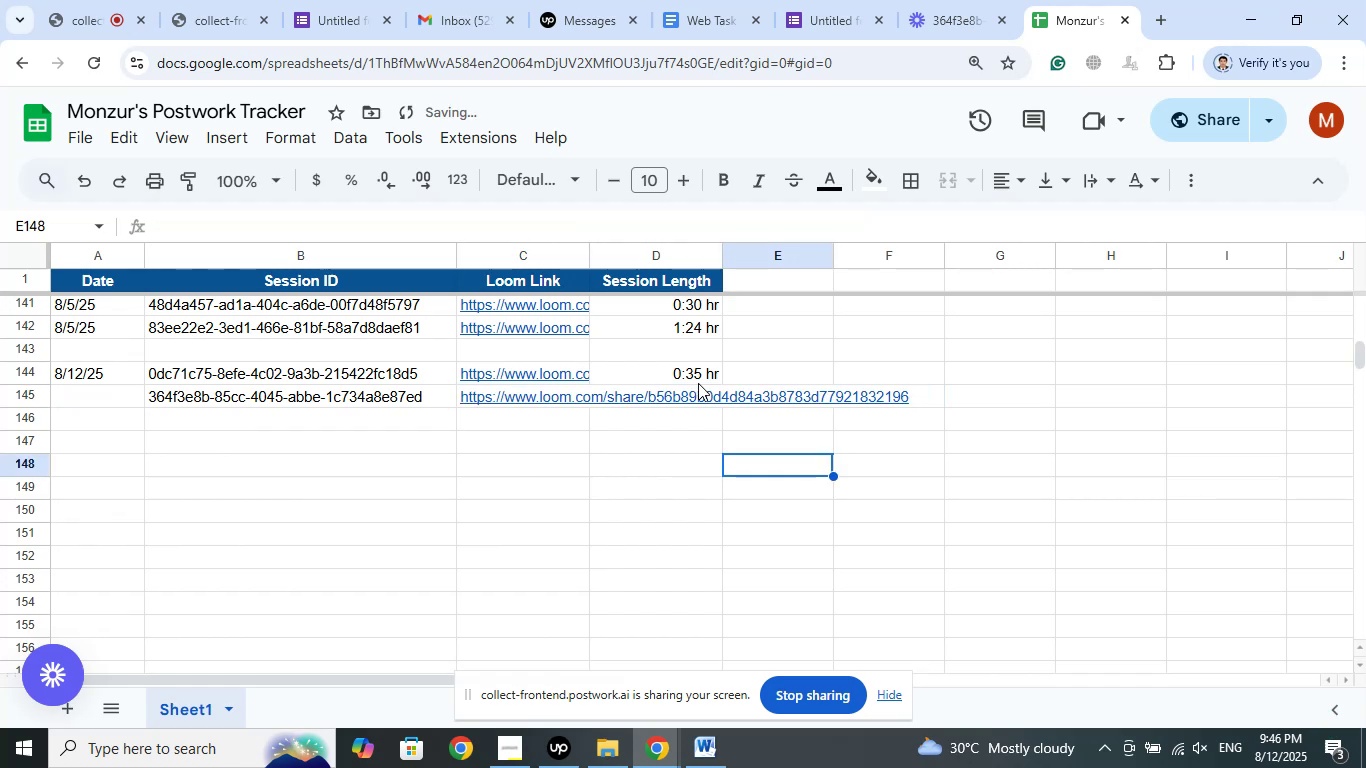 
right_click([701, 378])
 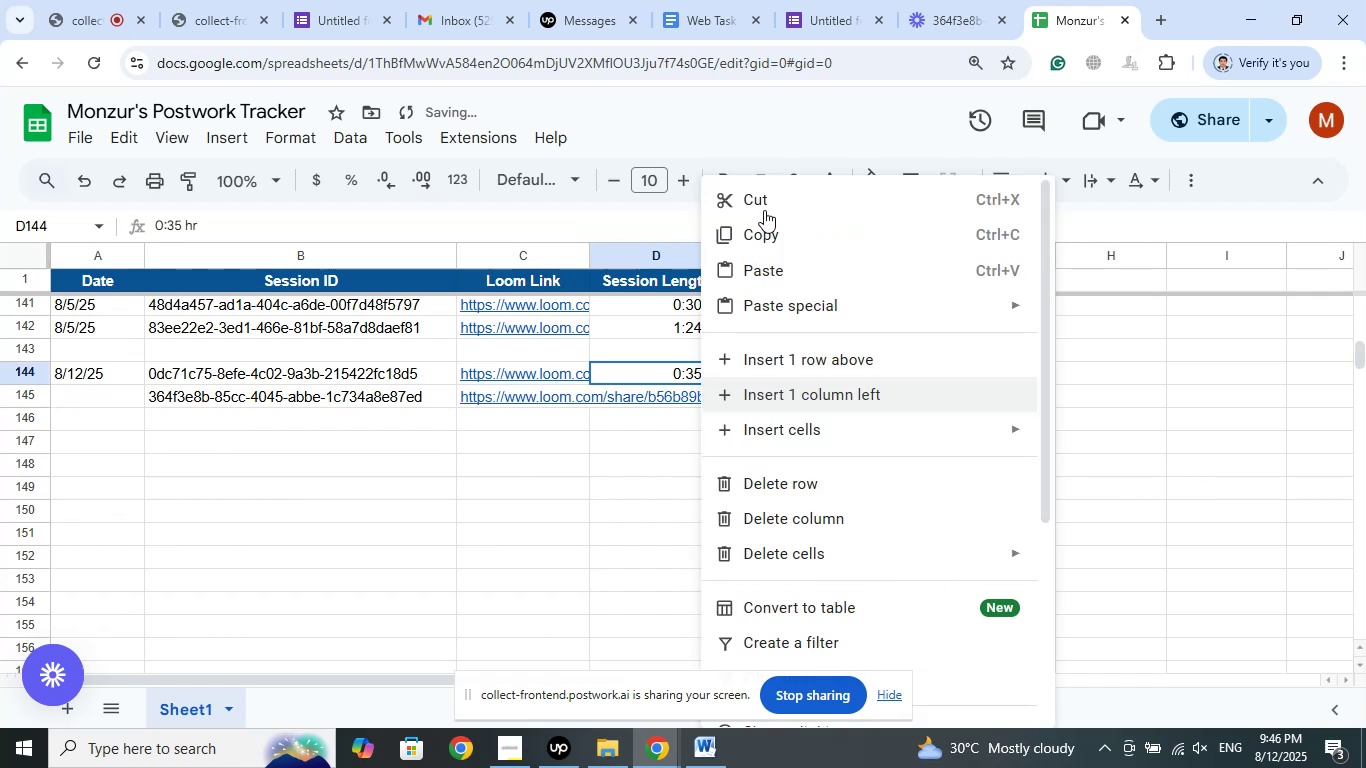 
left_click([774, 233])
 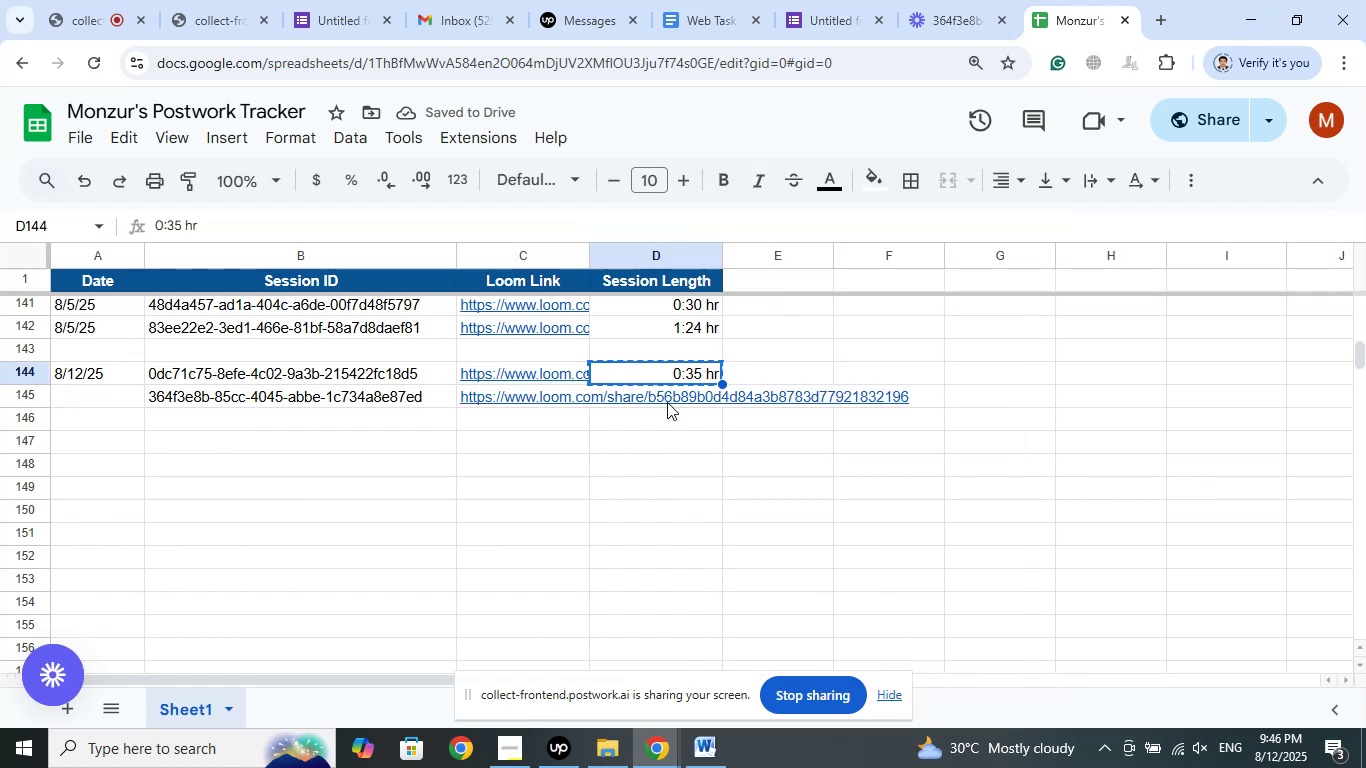 
right_click([667, 405])
 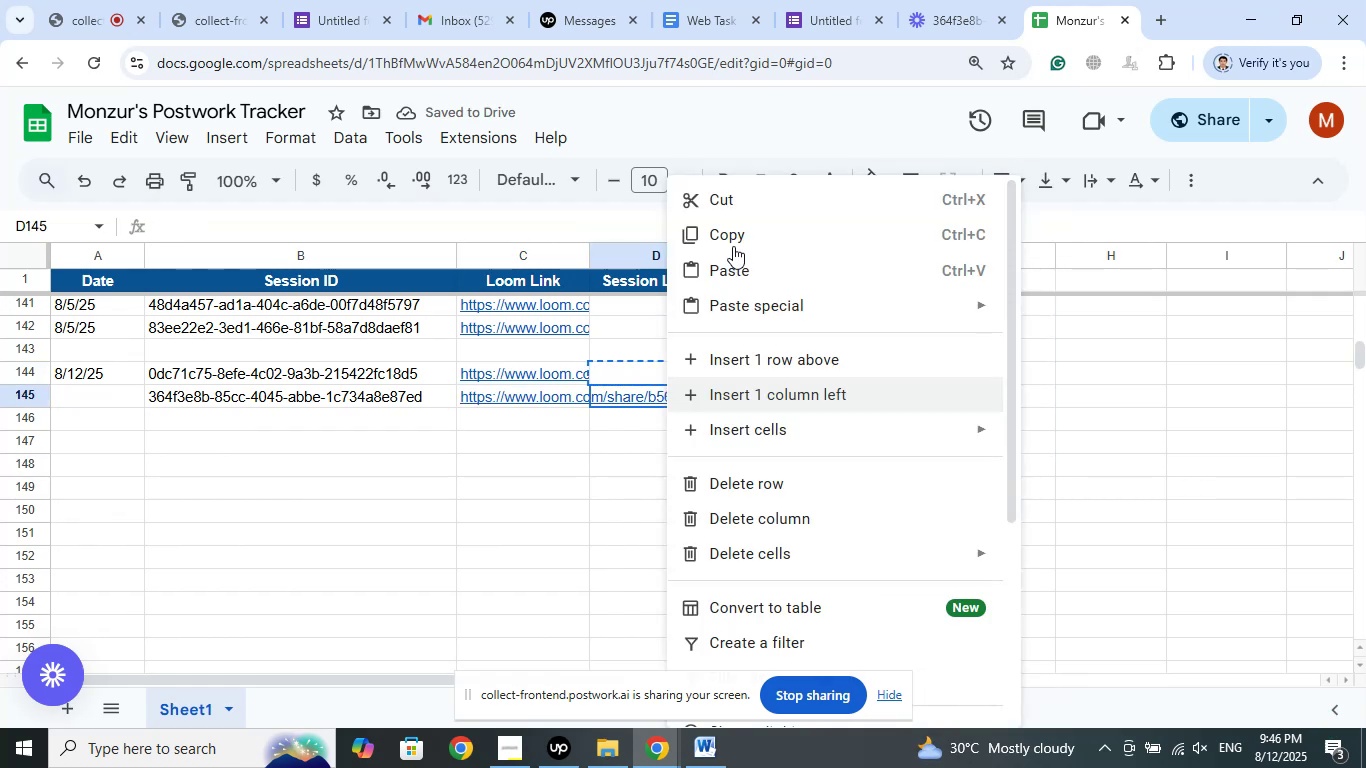 
left_click([735, 264])
 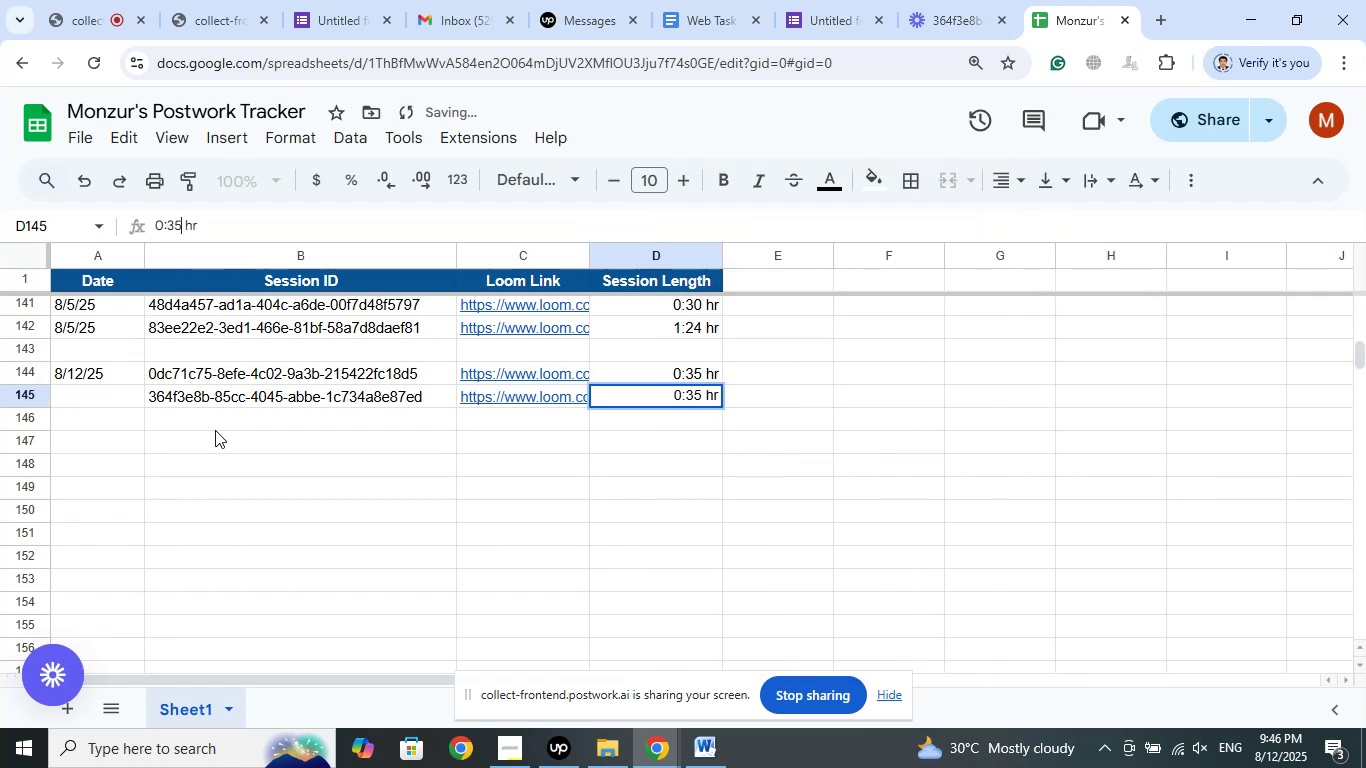 
key(Backspace)
 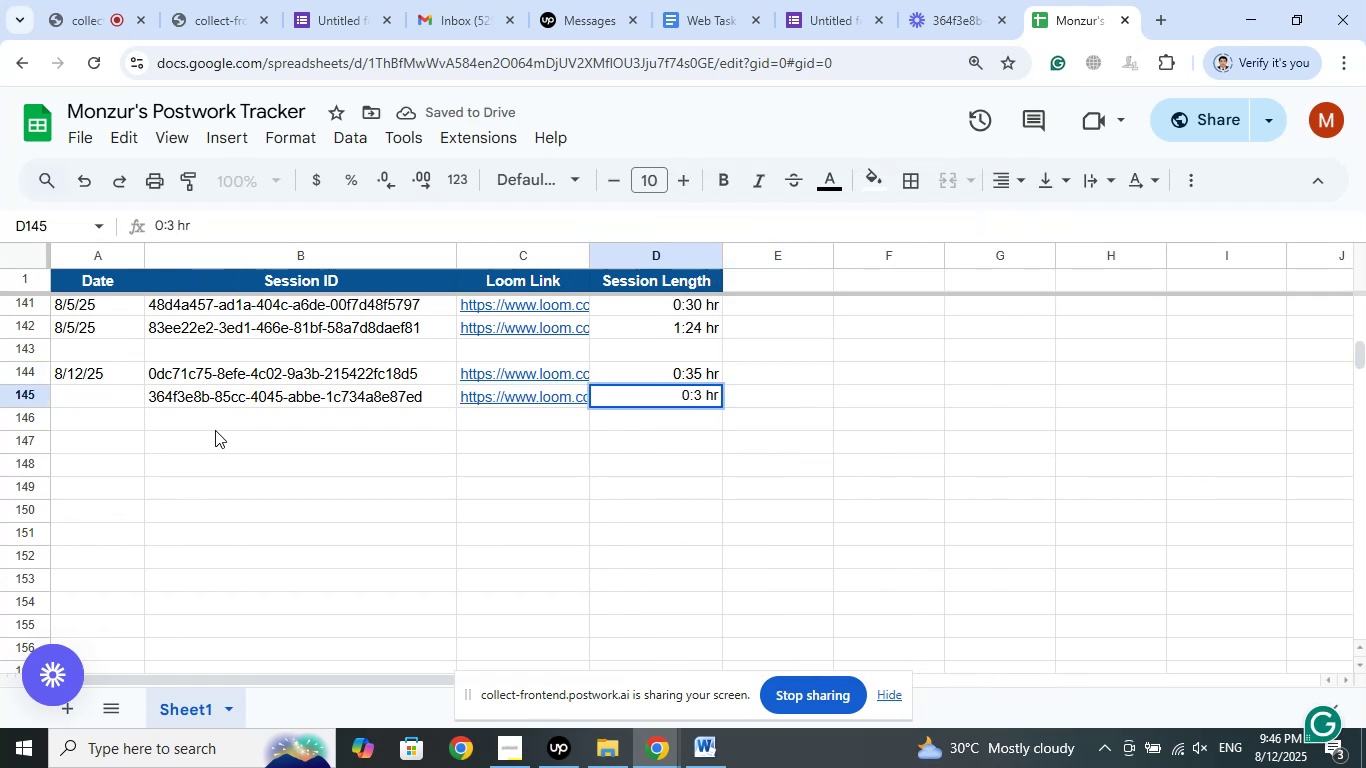 
key(Numpad4)
 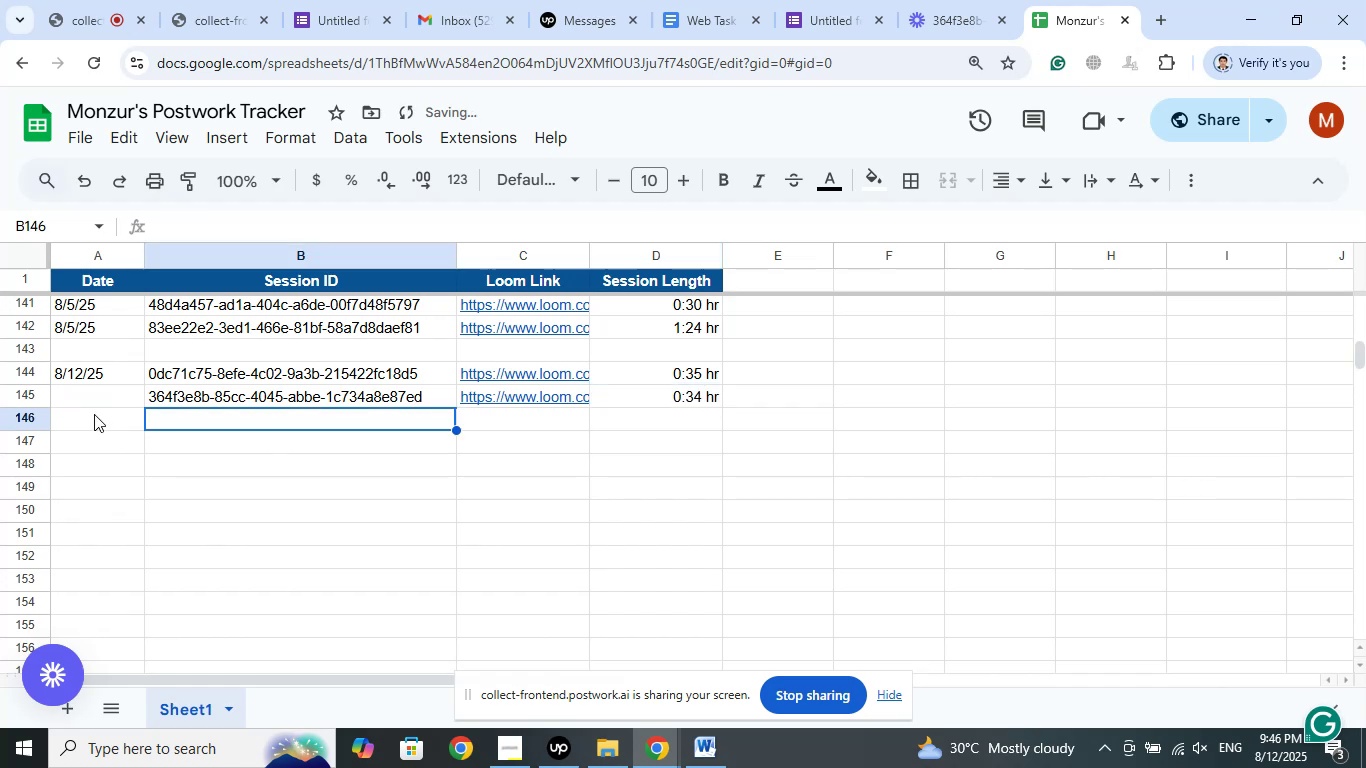 
right_click([85, 371])
 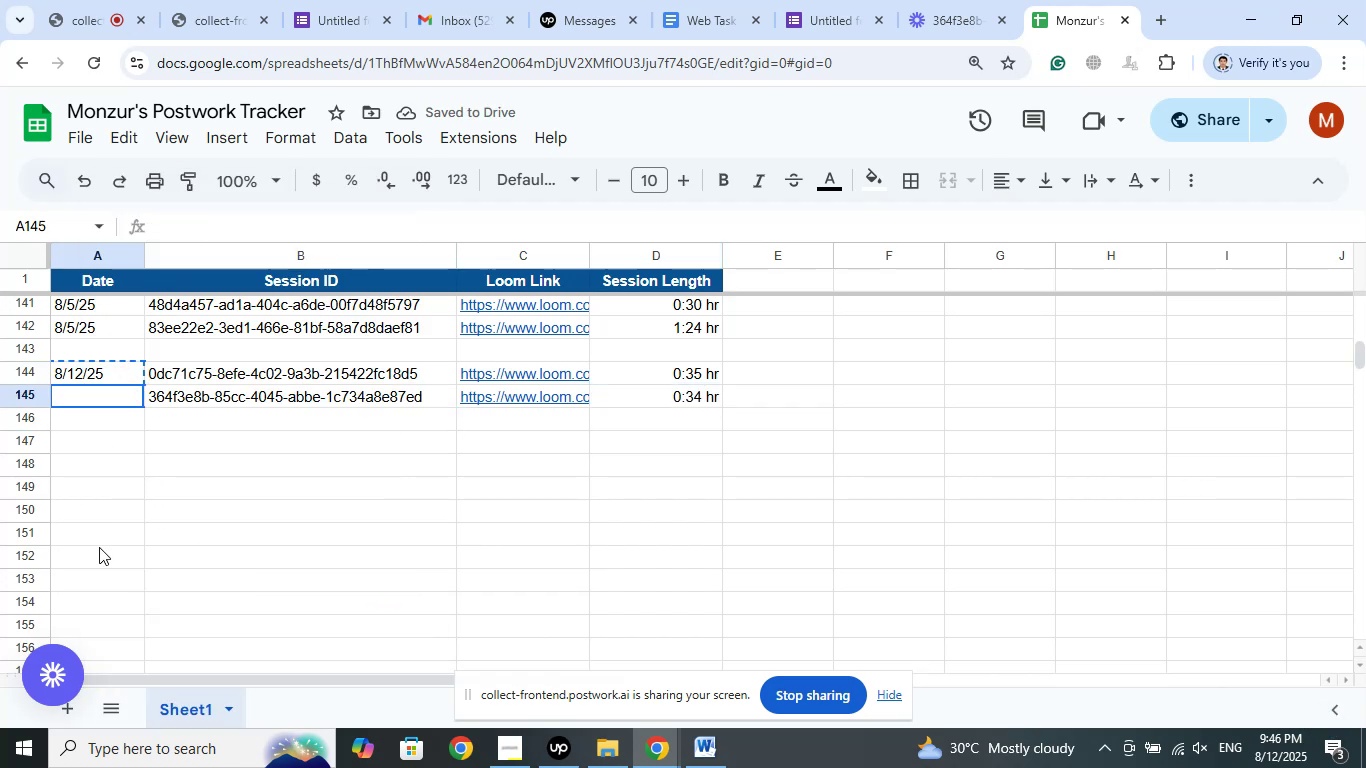 
right_click([100, 485])
 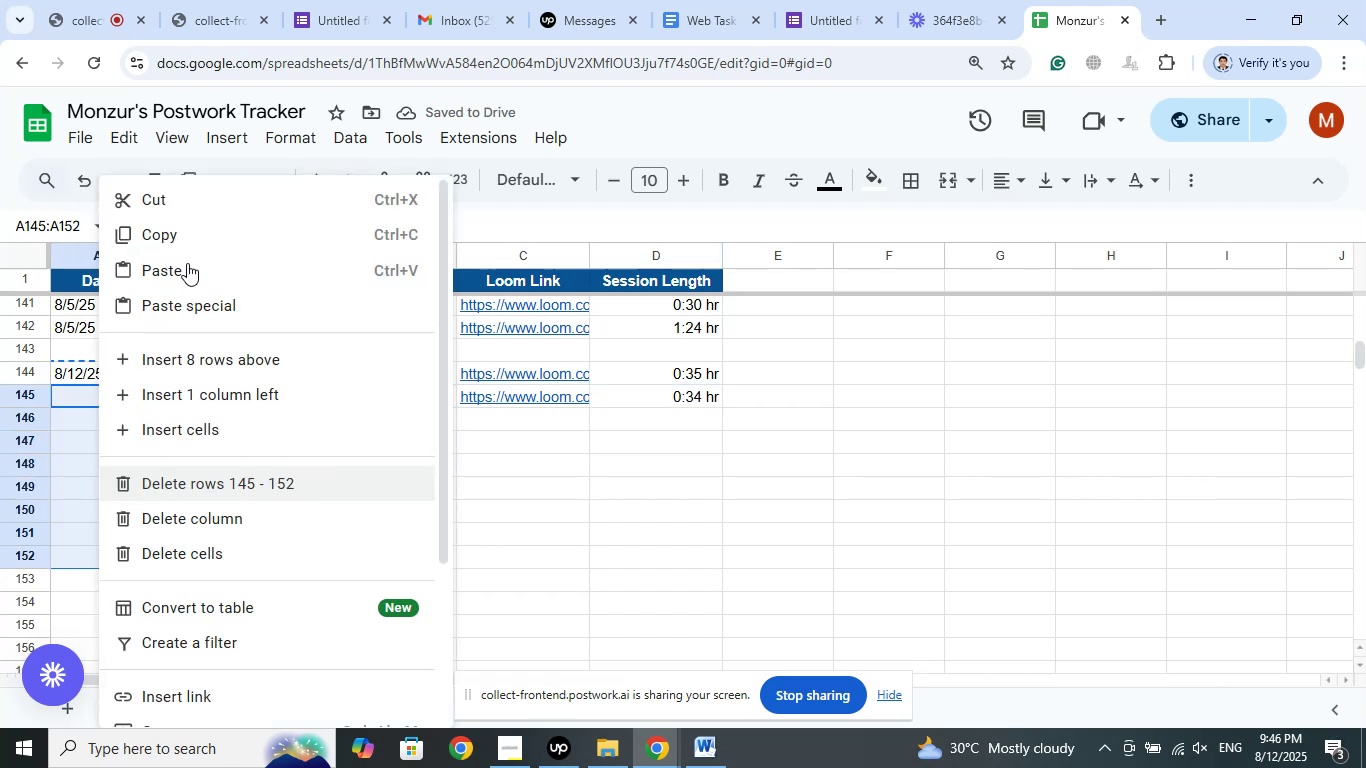 
left_click([176, 273])
 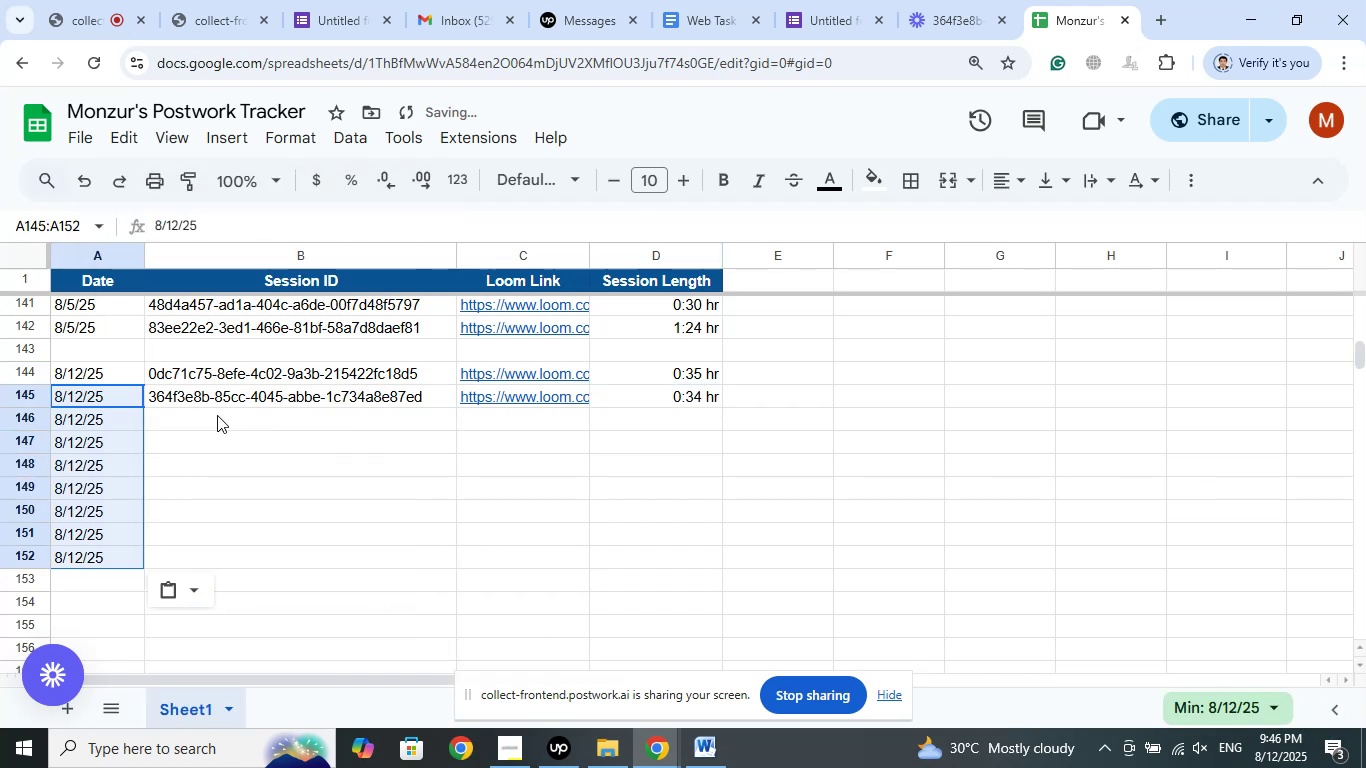 
left_click([213, 422])
 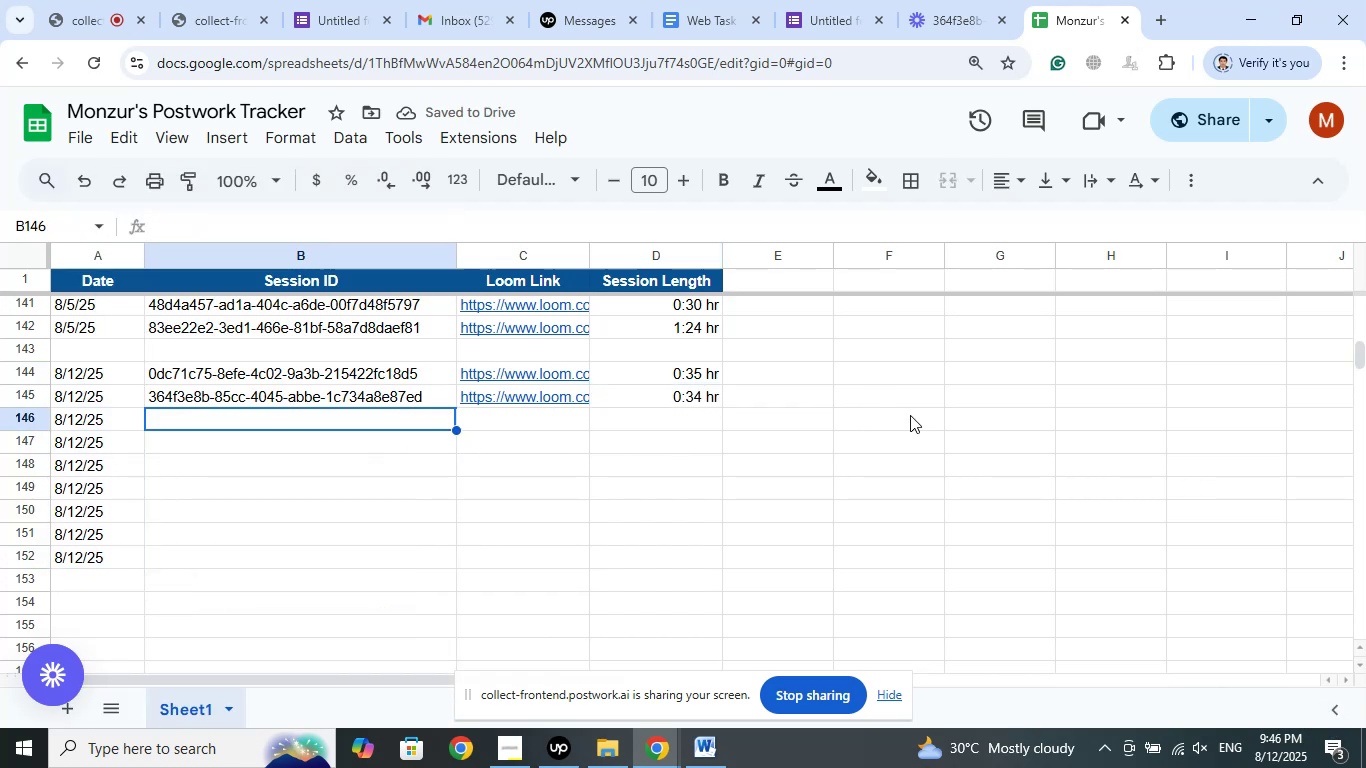 
left_click([959, 0])
 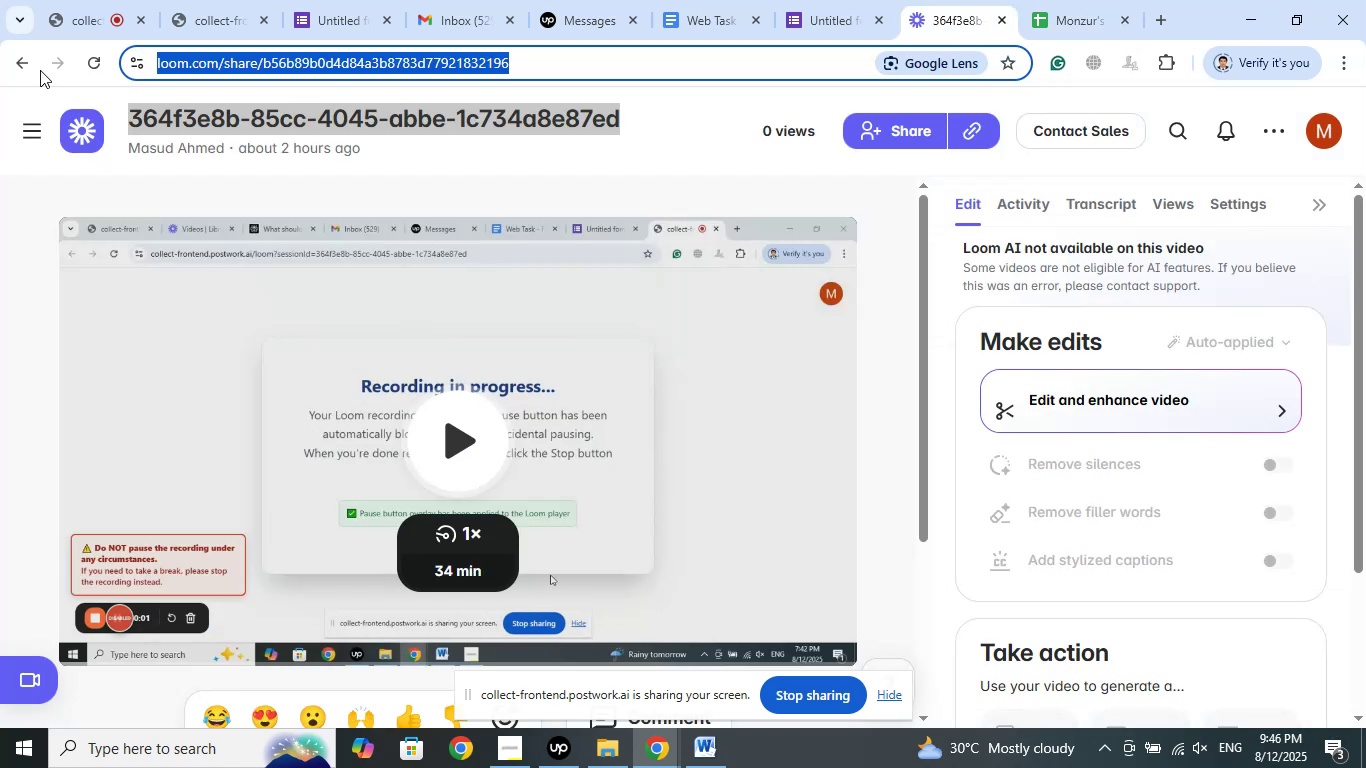 
left_click([32, 67])
 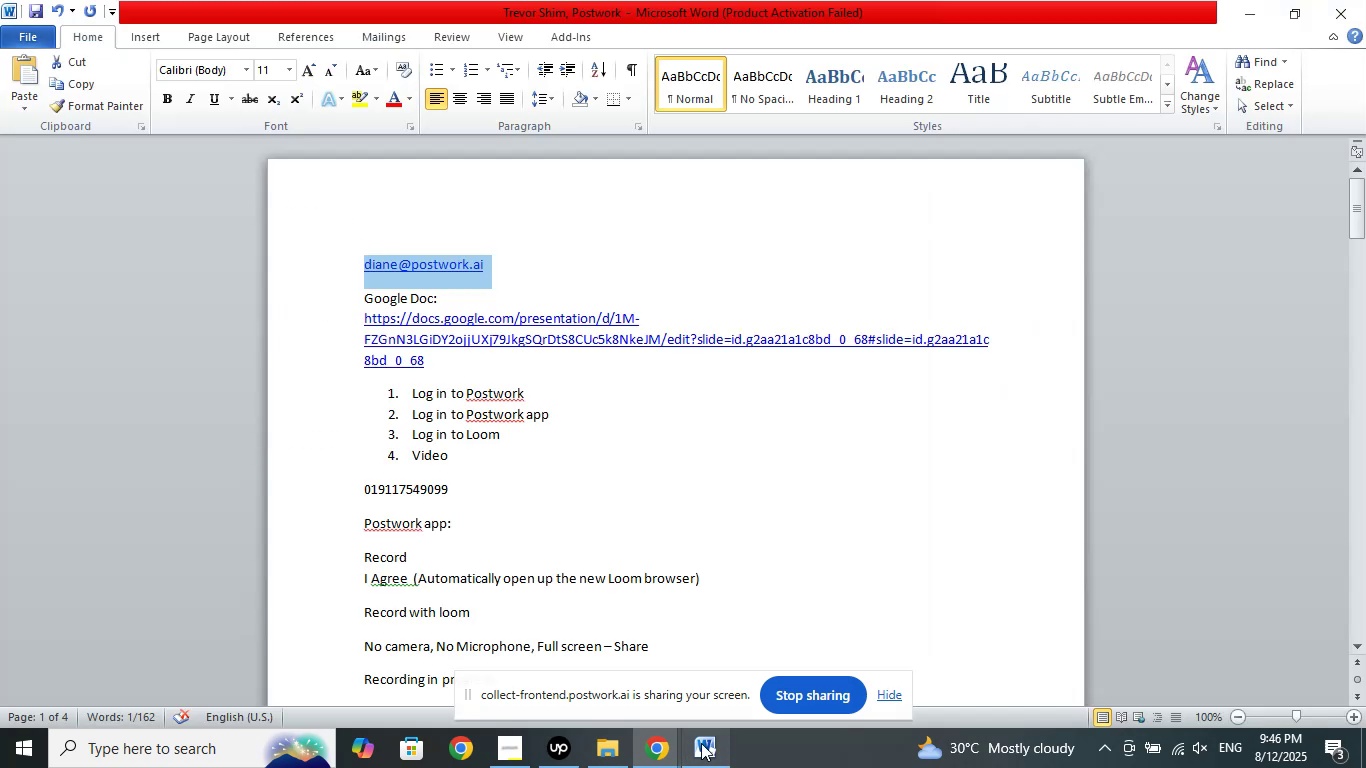 
right_click([435, 274])
 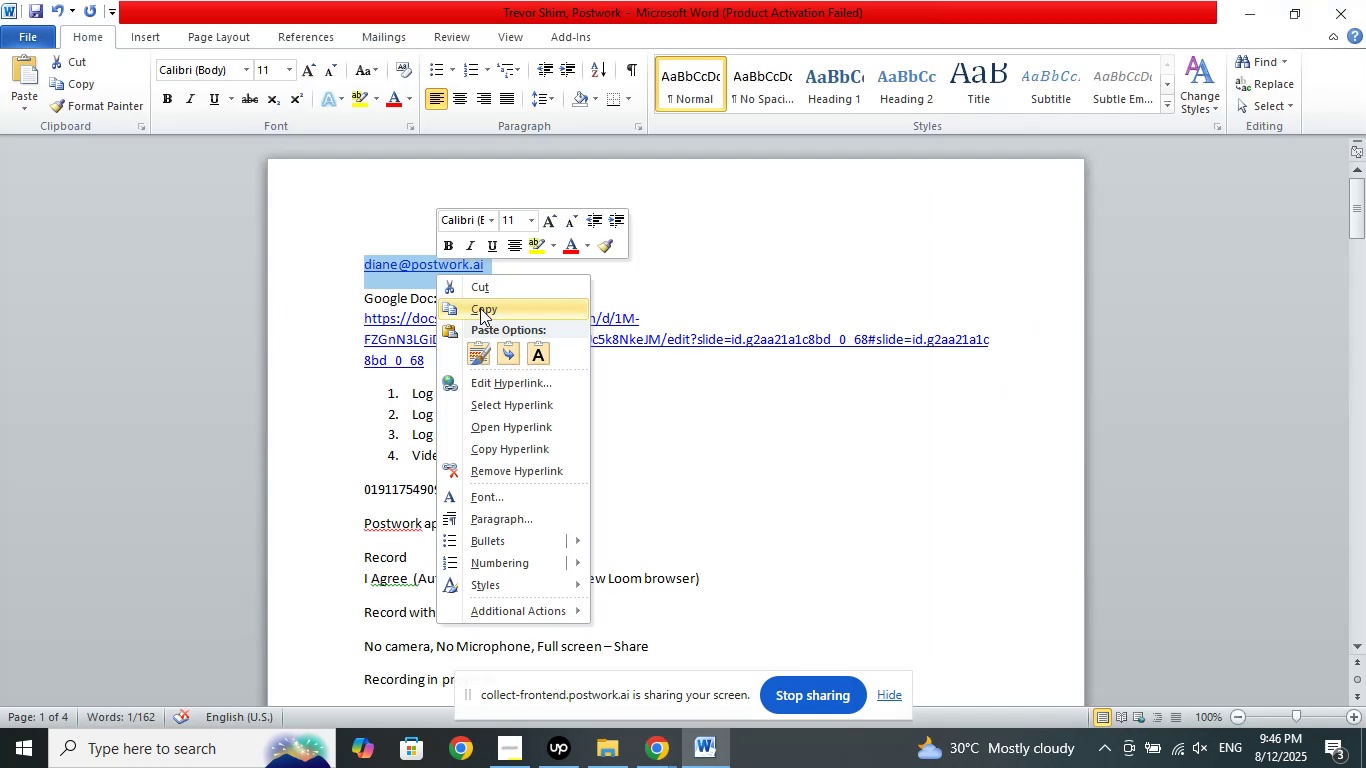 
left_click([480, 308])
 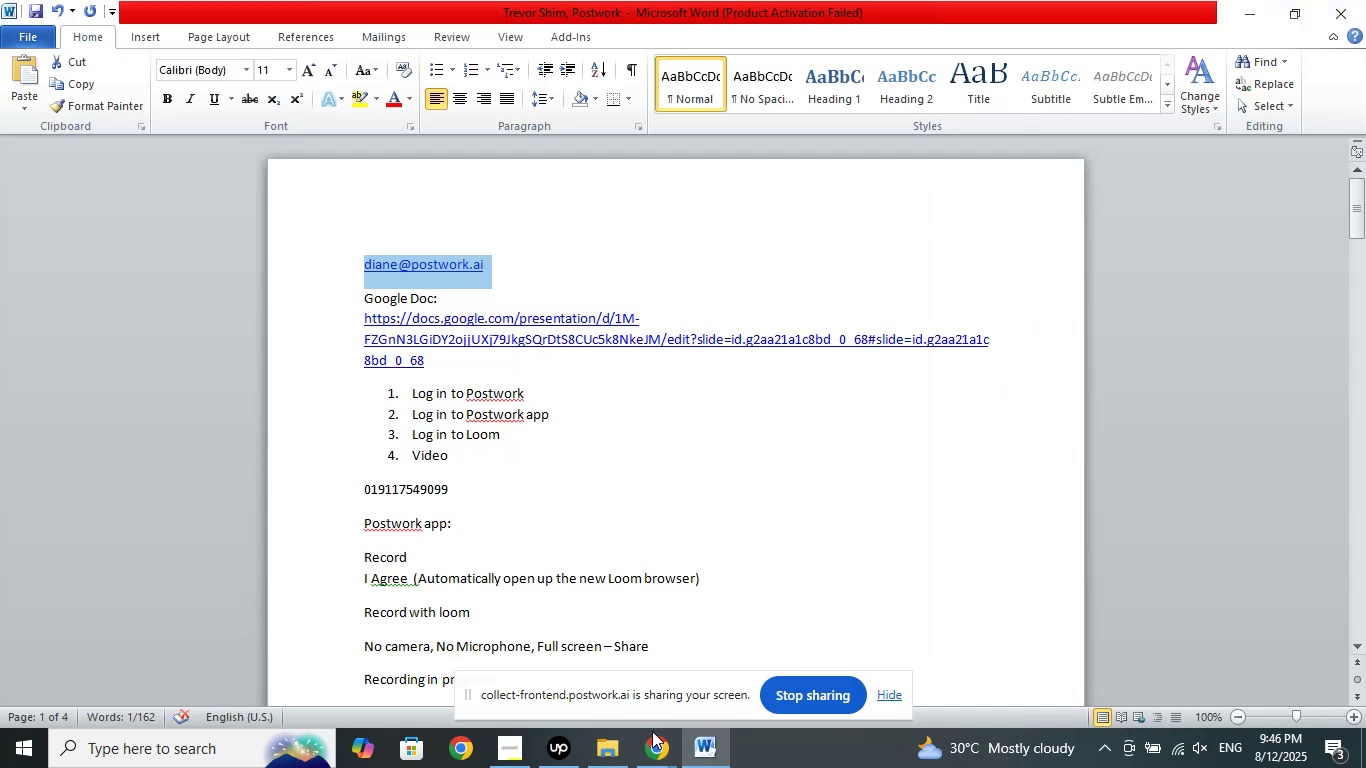 
left_click([651, 743])
 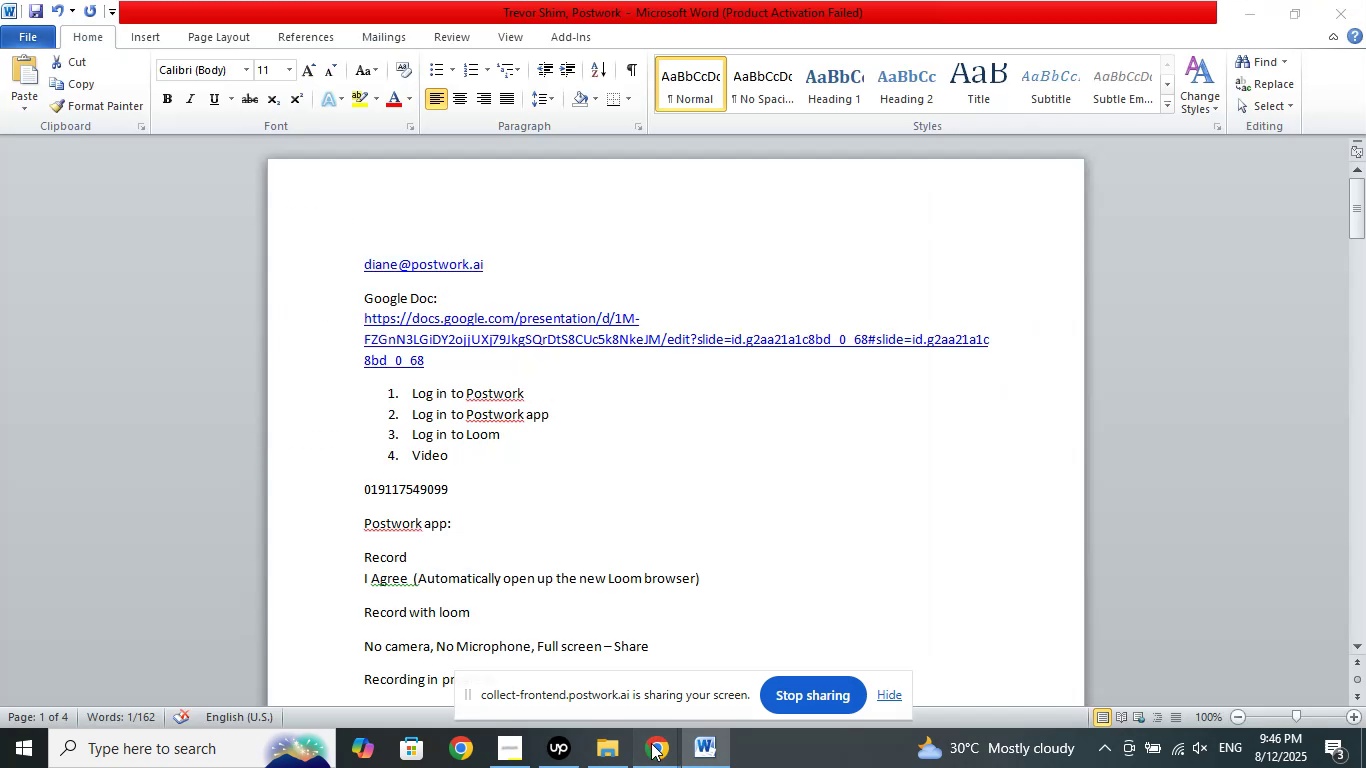 
left_click([485, 646])
 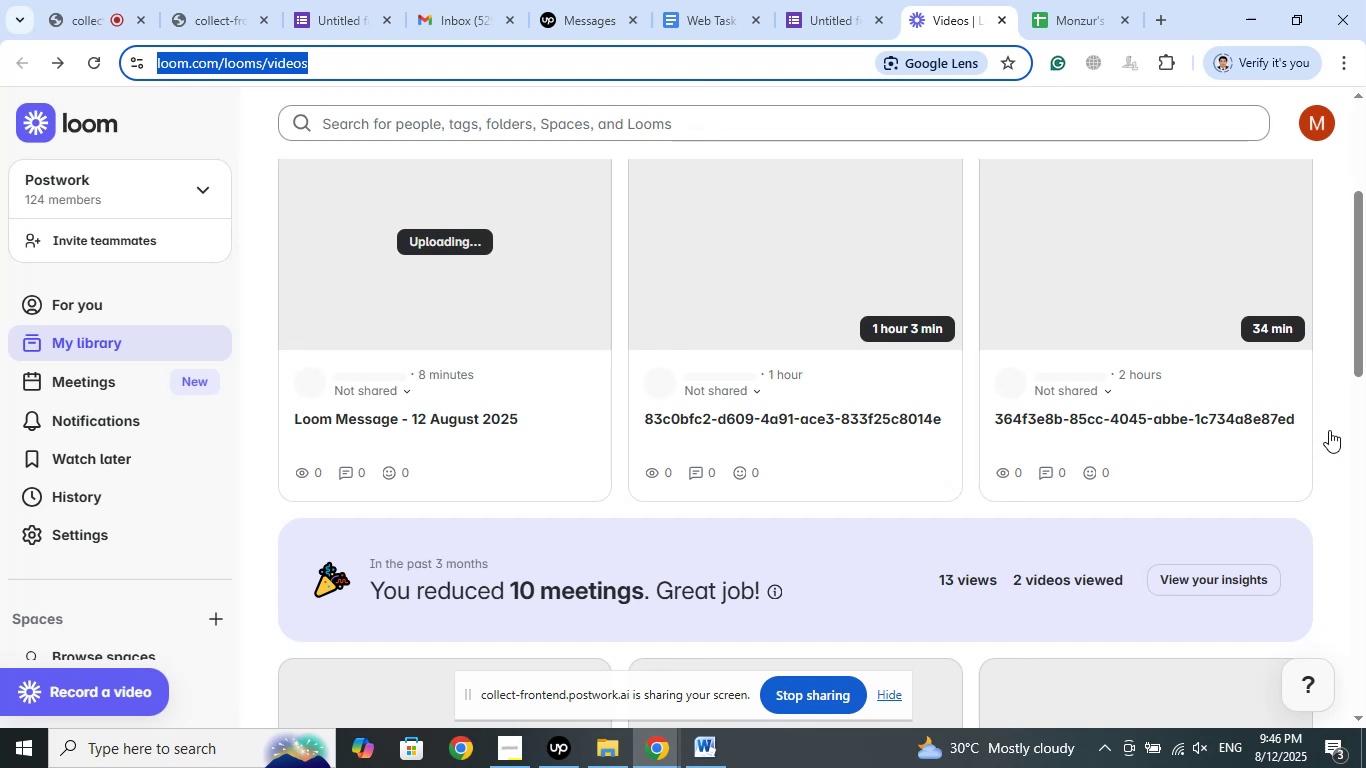 
scroll: coordinate [1365, 382], scroll_direction: up, amount: 2.0
 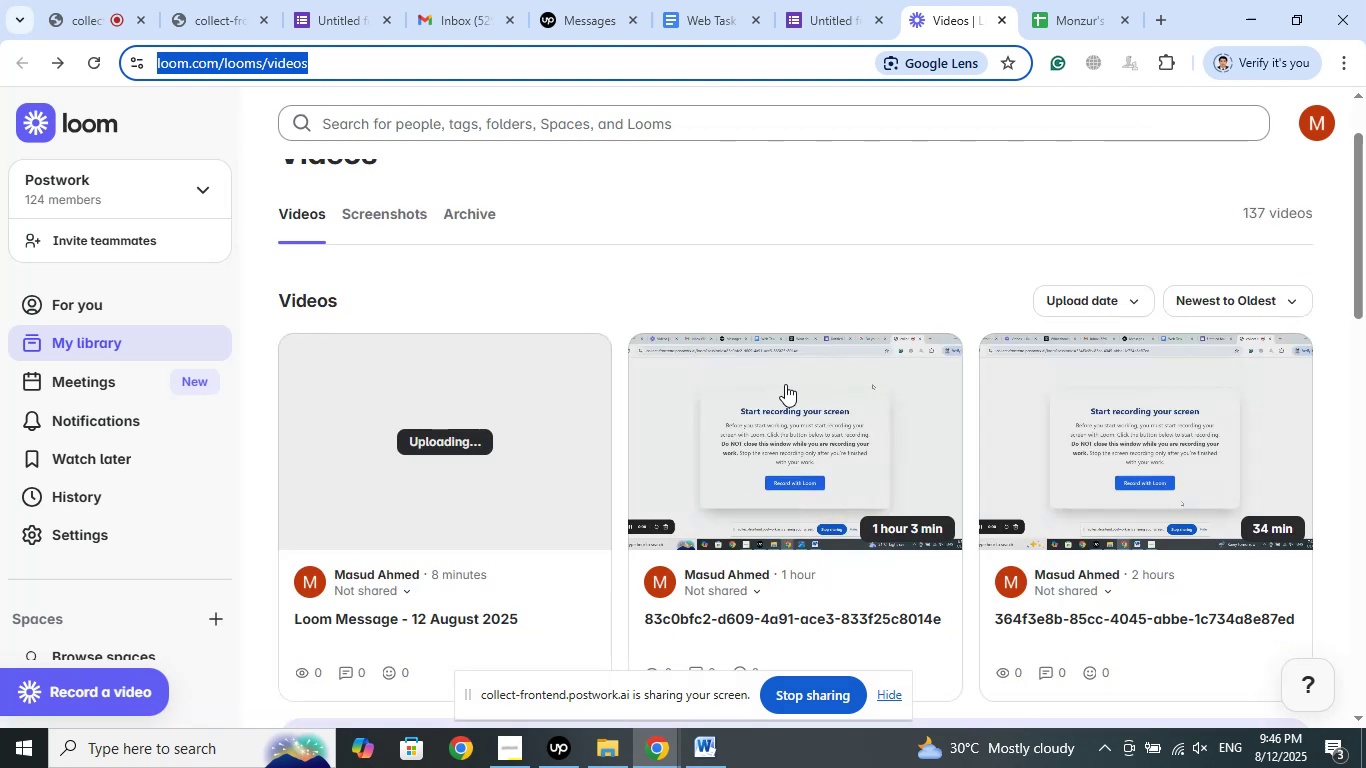 
scroll: coordinate [852, 338], scroll_direction: down, amount: 6.0
 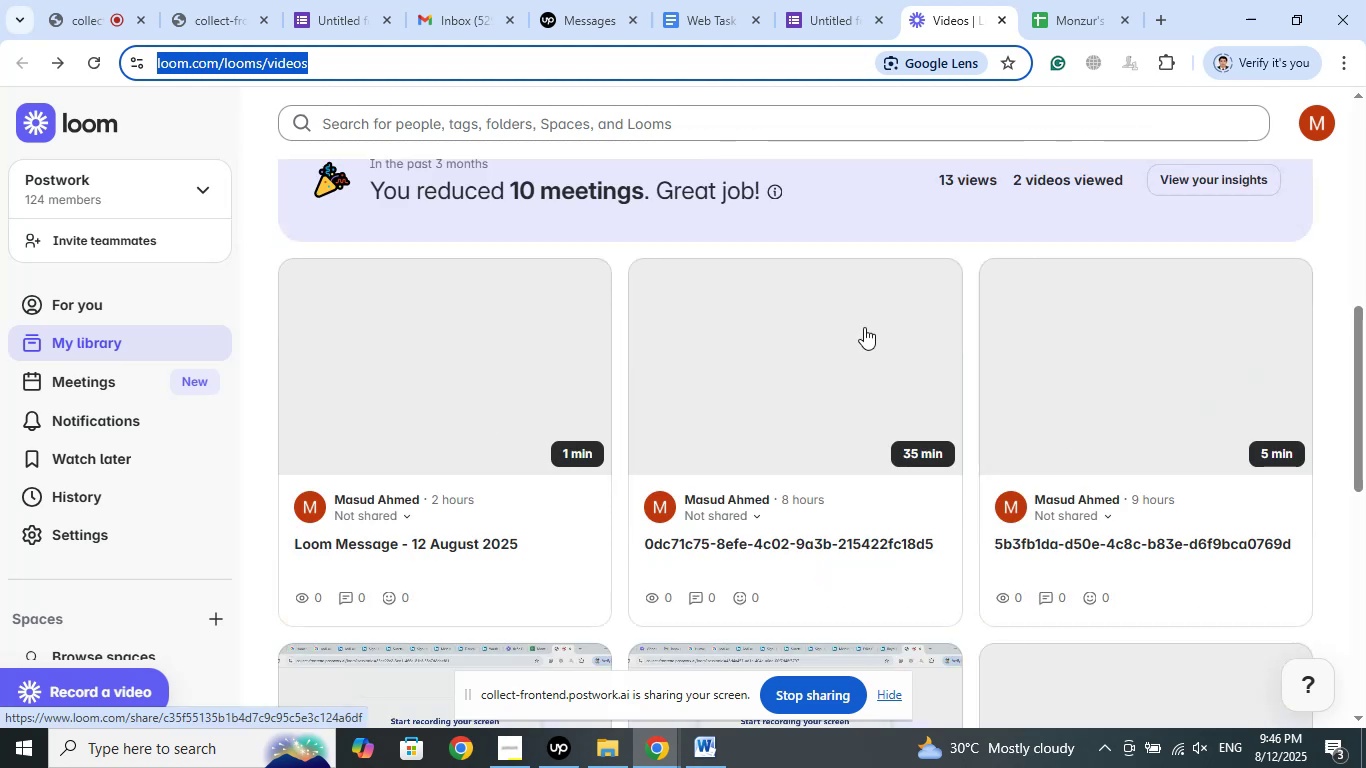 
scroll: coordinate [866, 327], scroll_direction: up, amount: 4.0
 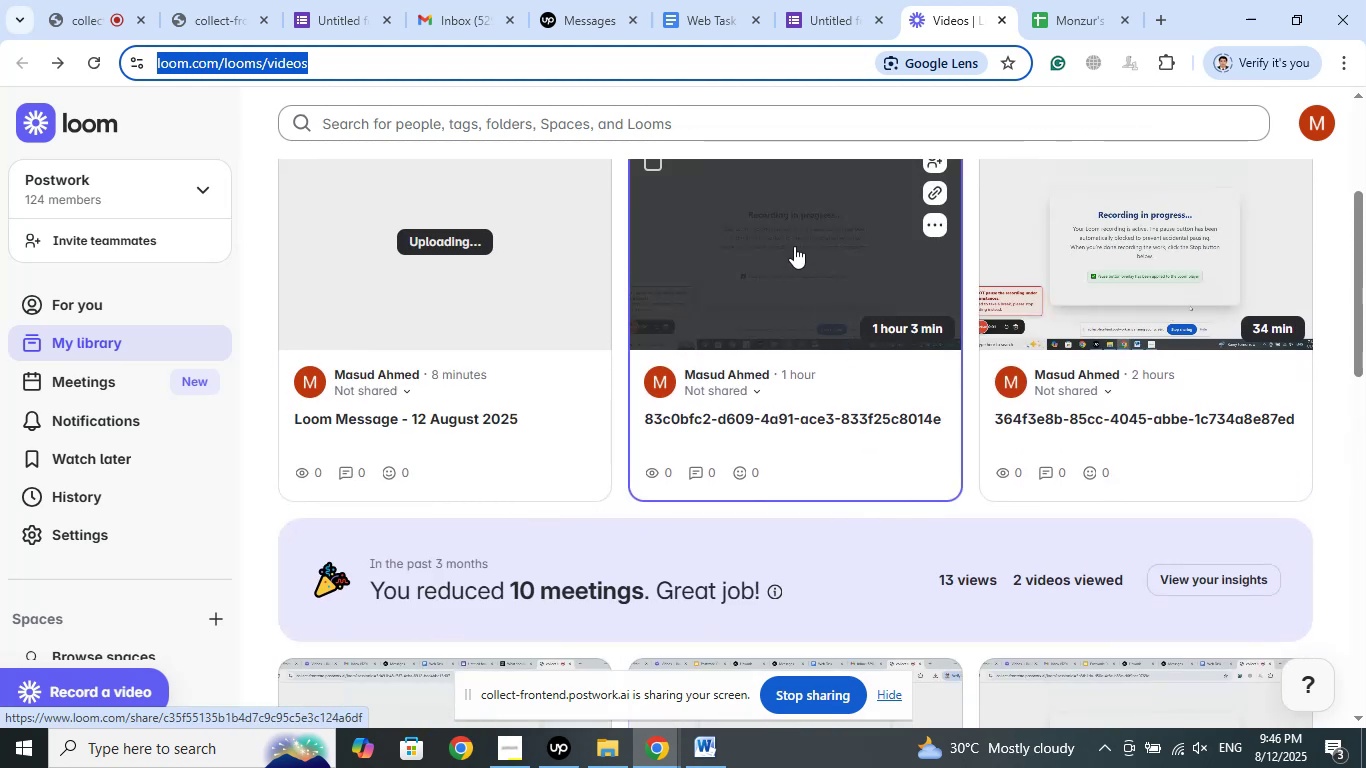 
left_click([794, 242])
 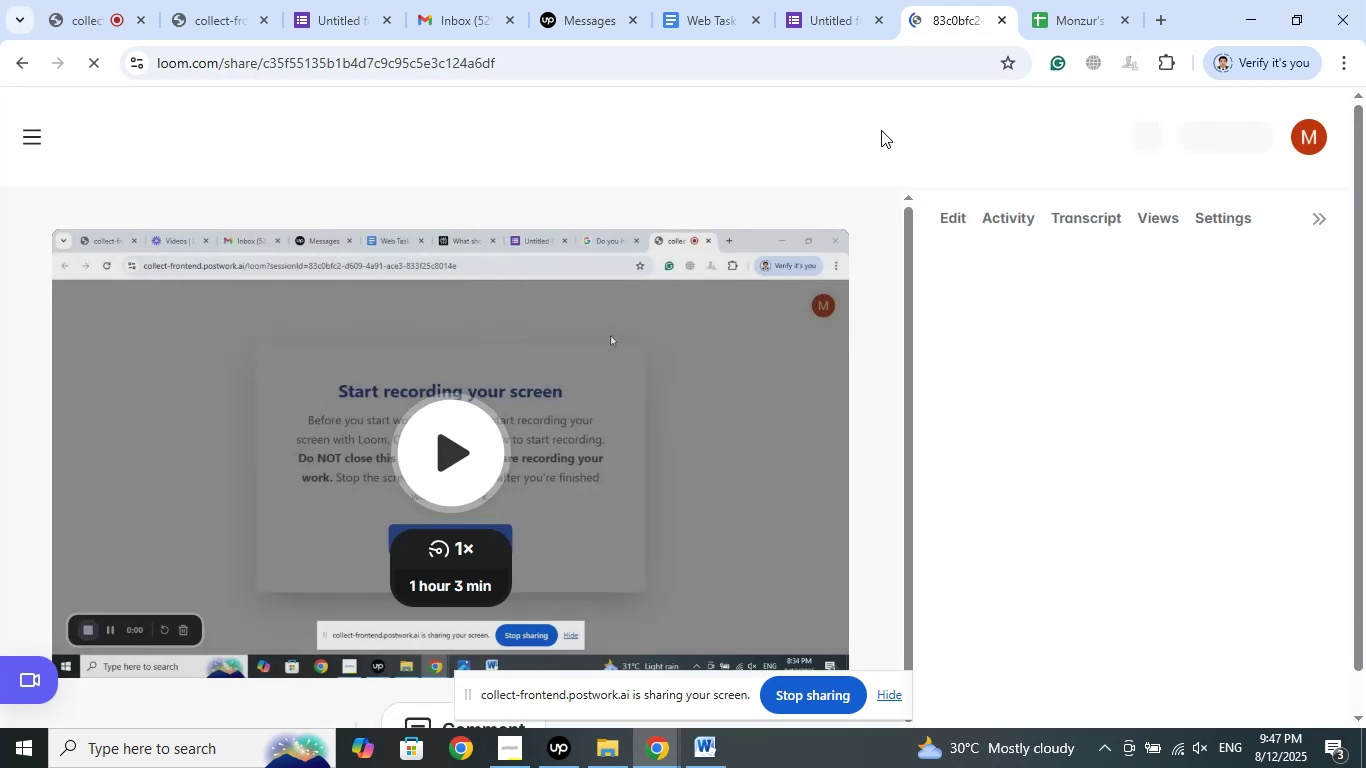 
wait(11.16)
 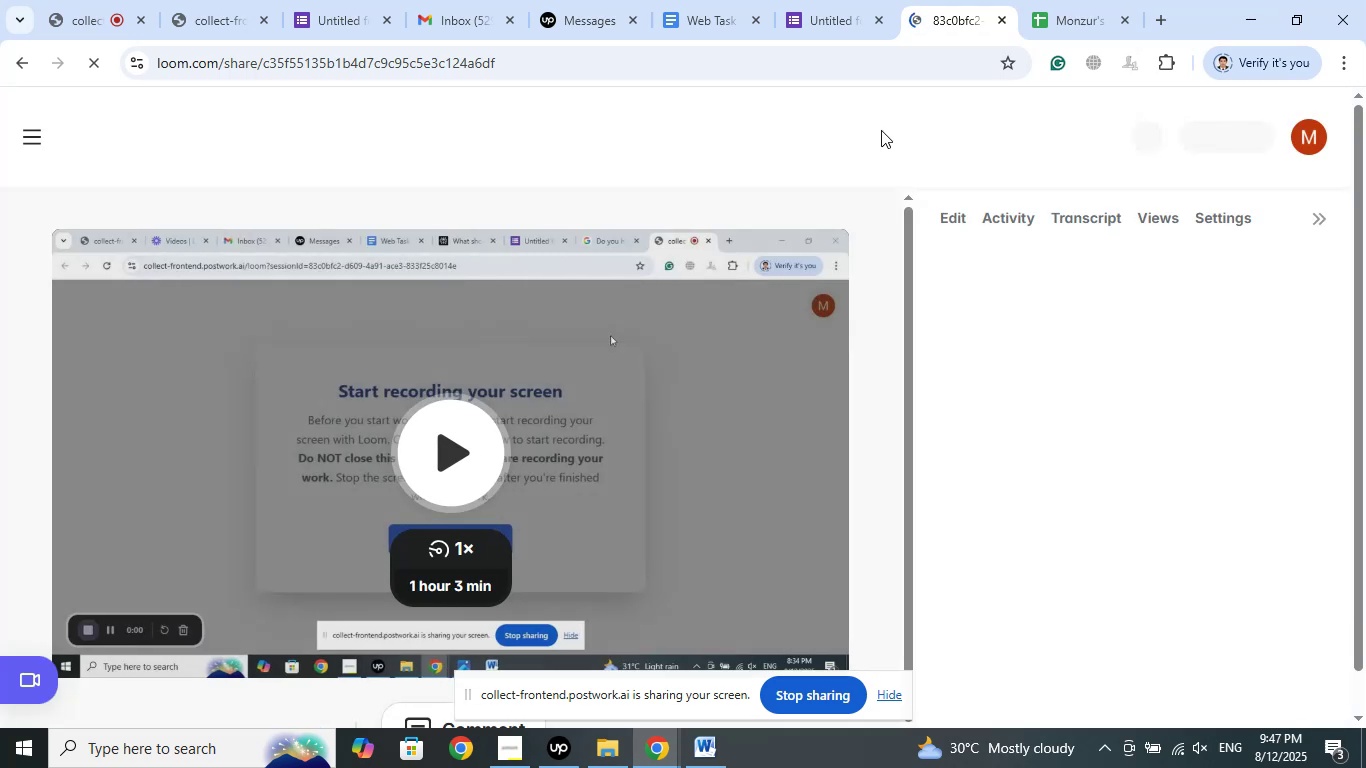 
left_click([917, 134])
 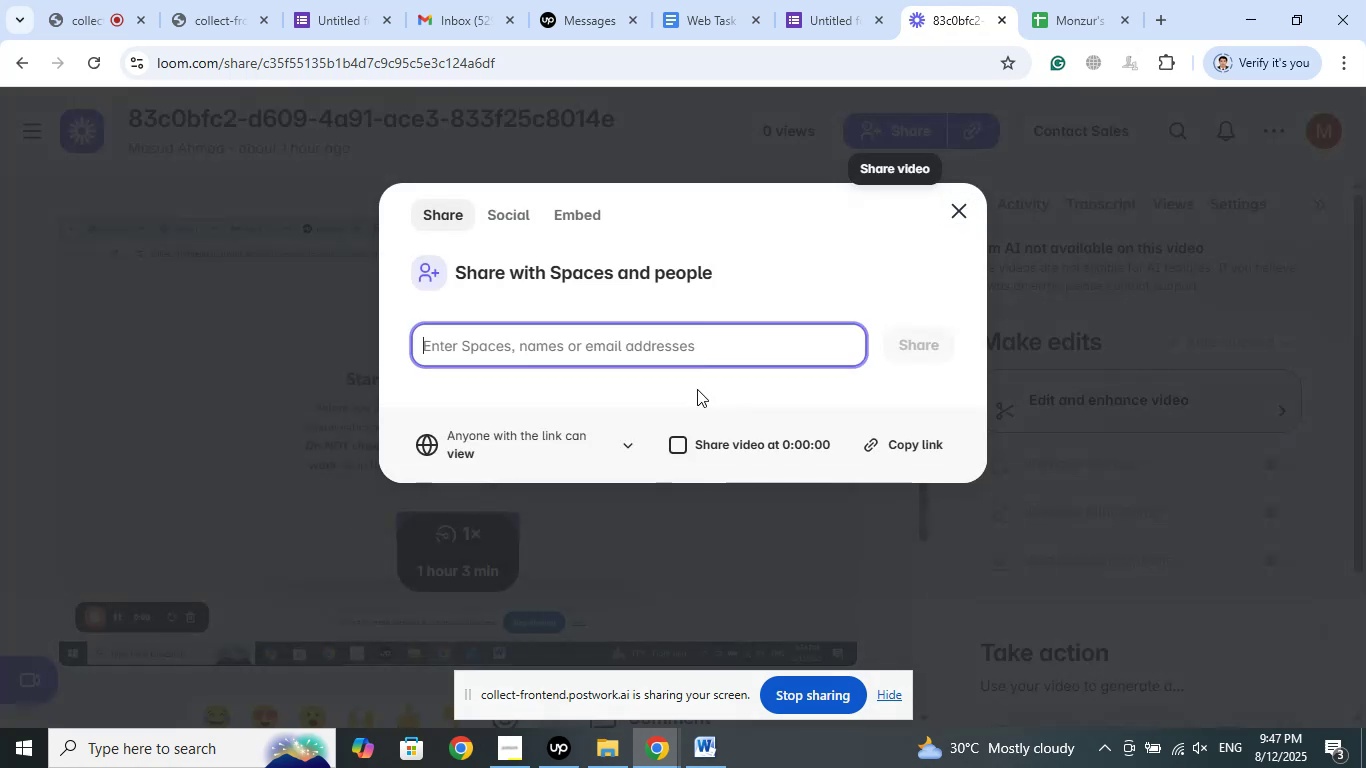 
right_click([496, 332])
 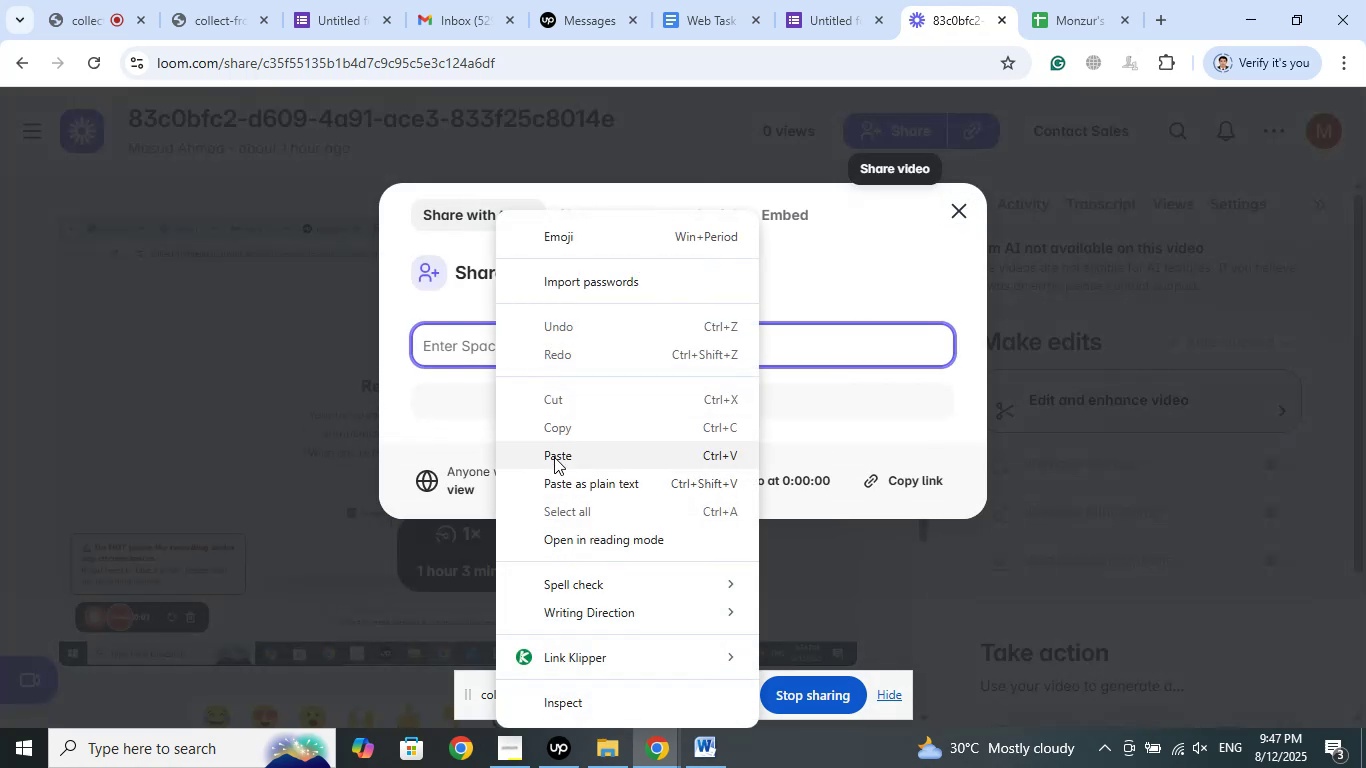 
left_click([554, 457])
 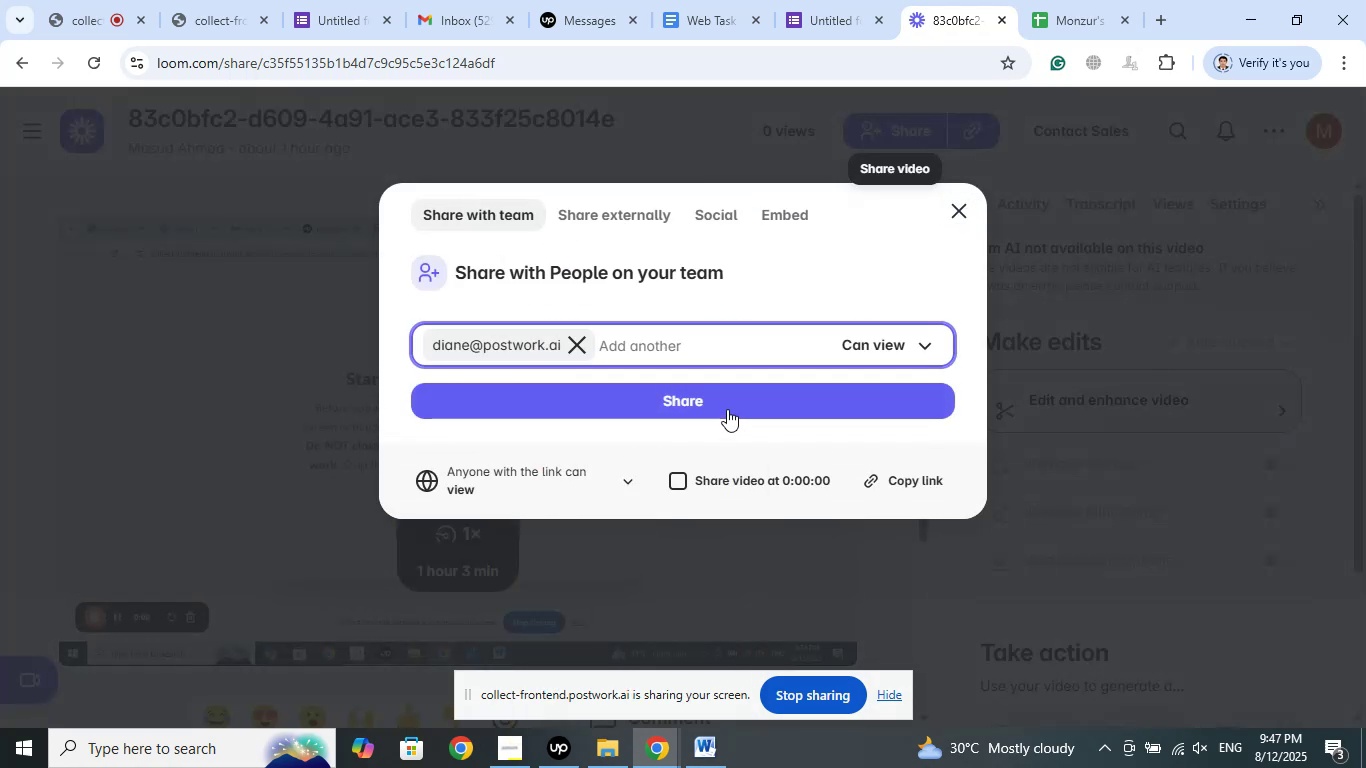 
left_click([727, 402])
 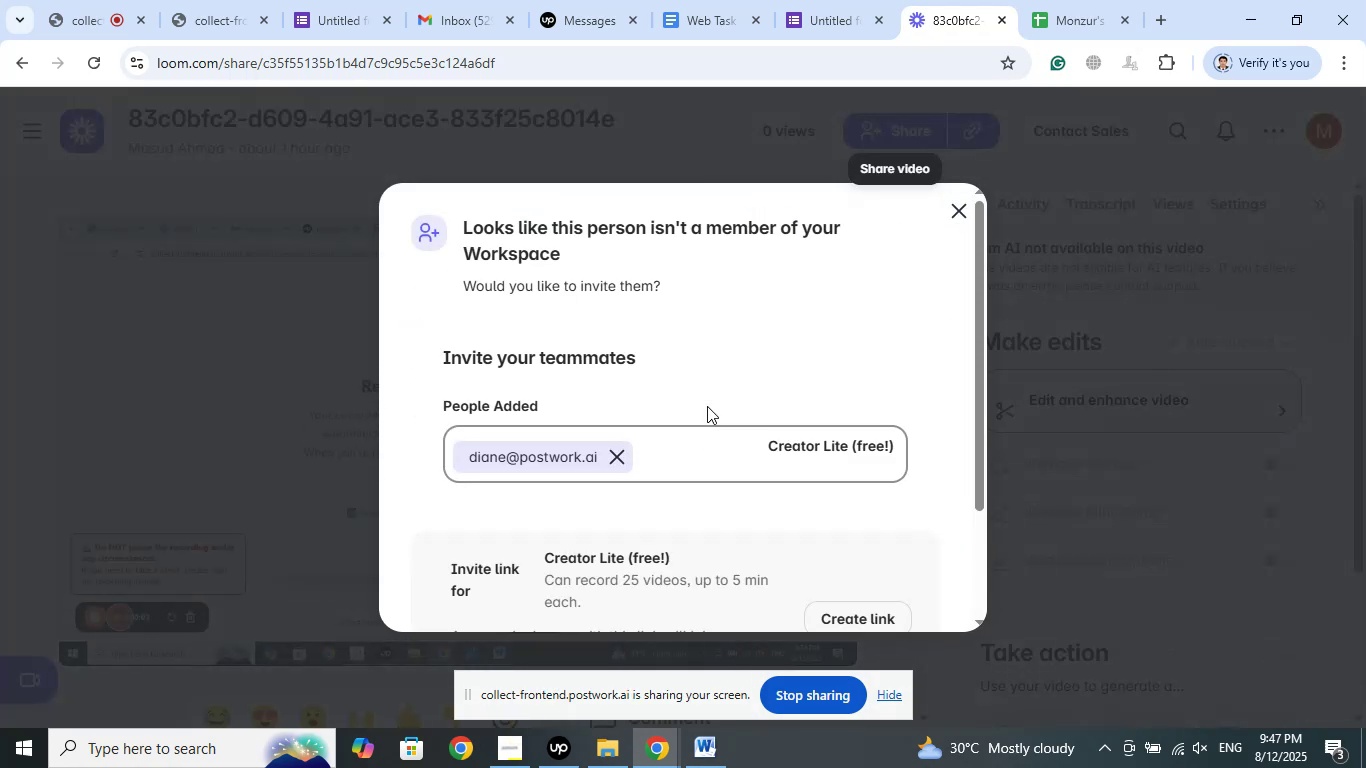 
scroll: coordinate [708, 397], scroll_direction: down, amount: 7.0
 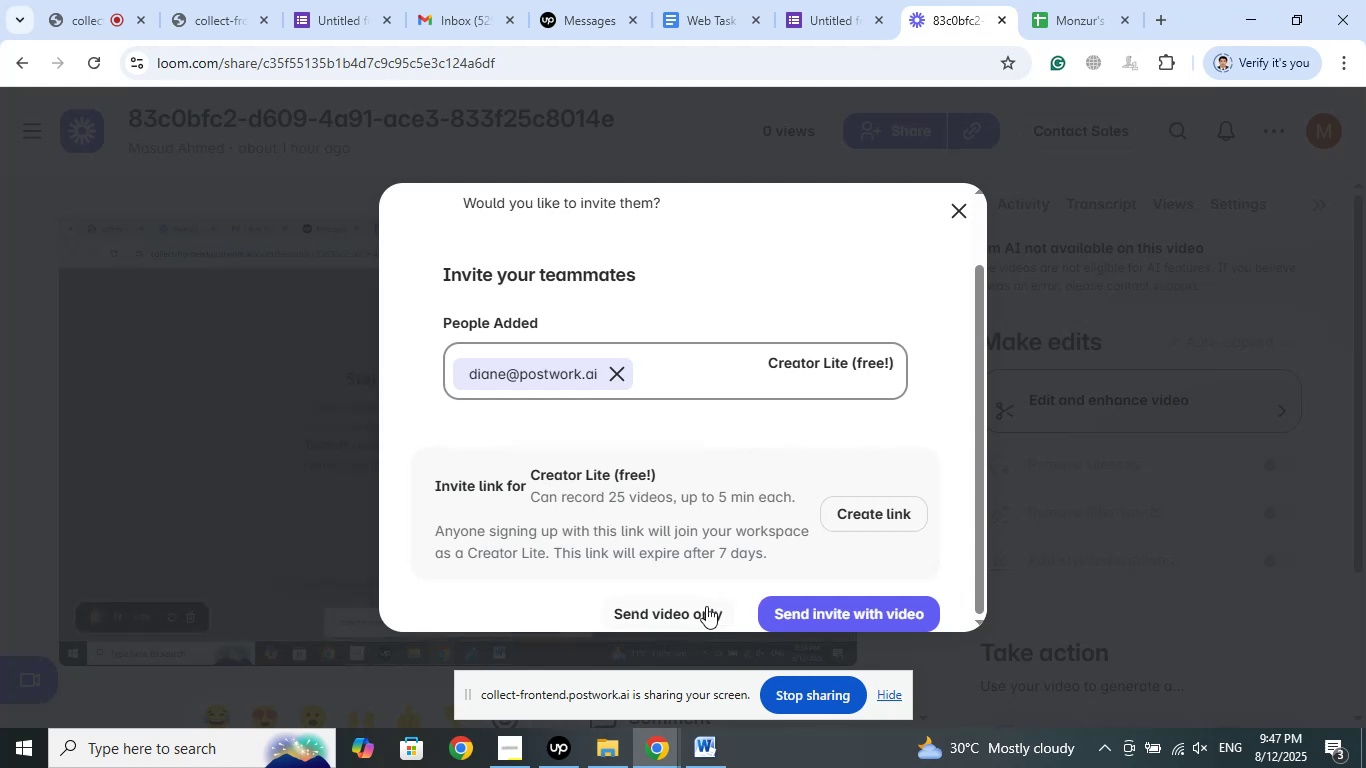 
left_click([662, 610])
 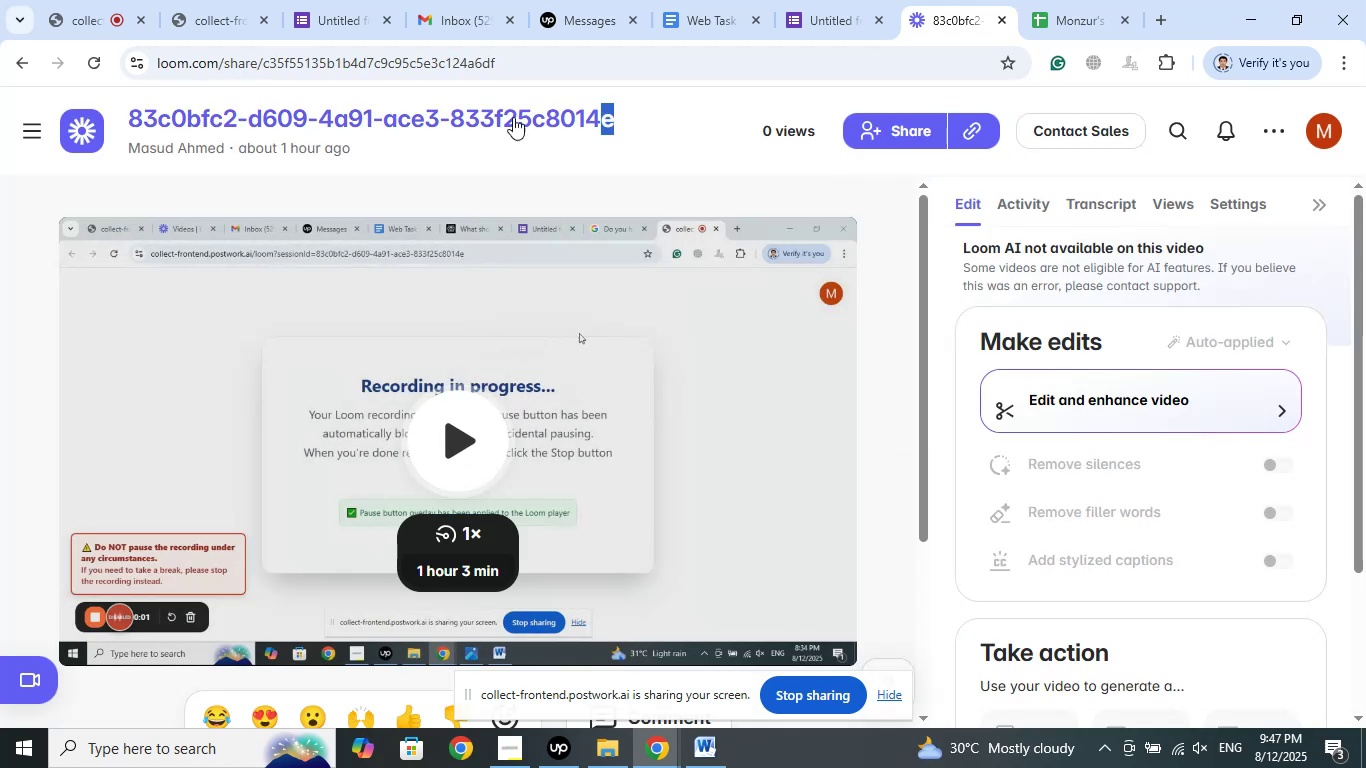 
right_click([179, 121])
 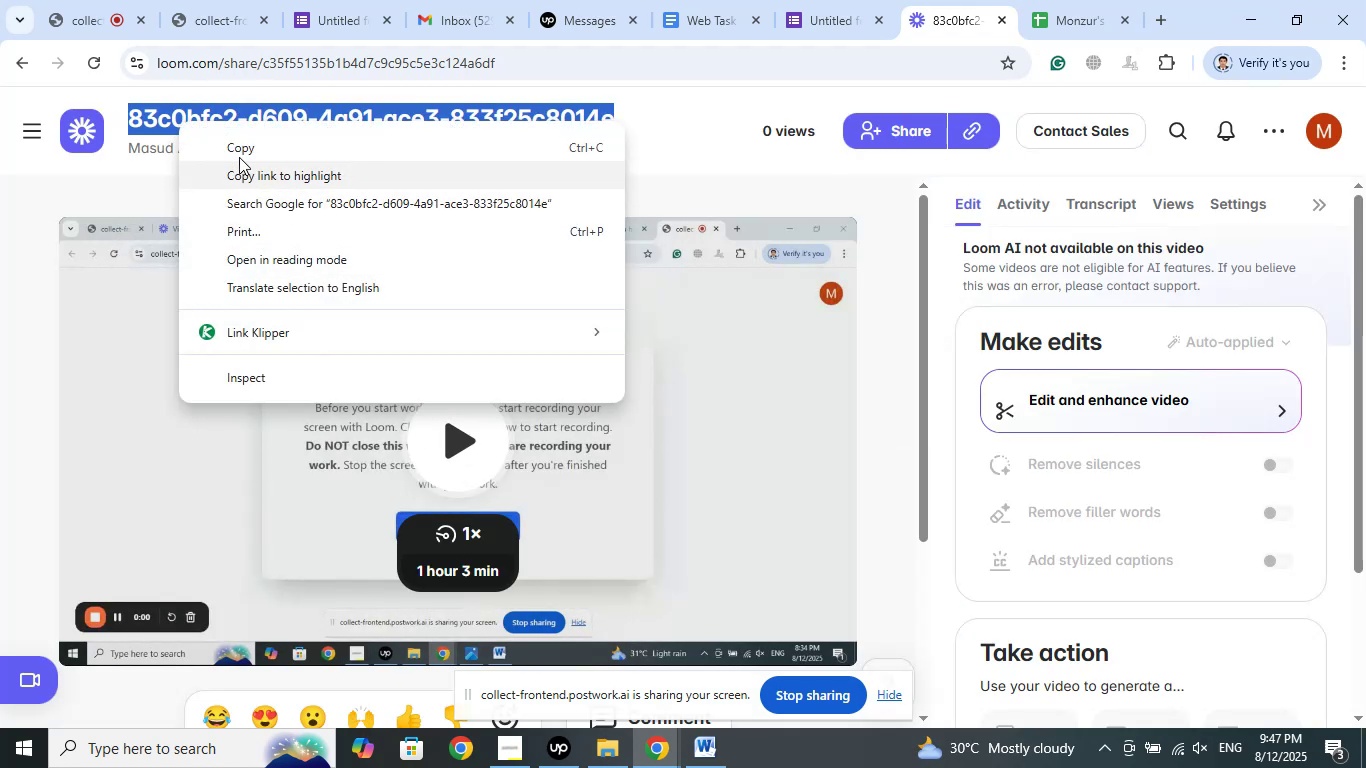 
left_click([238, 151])
 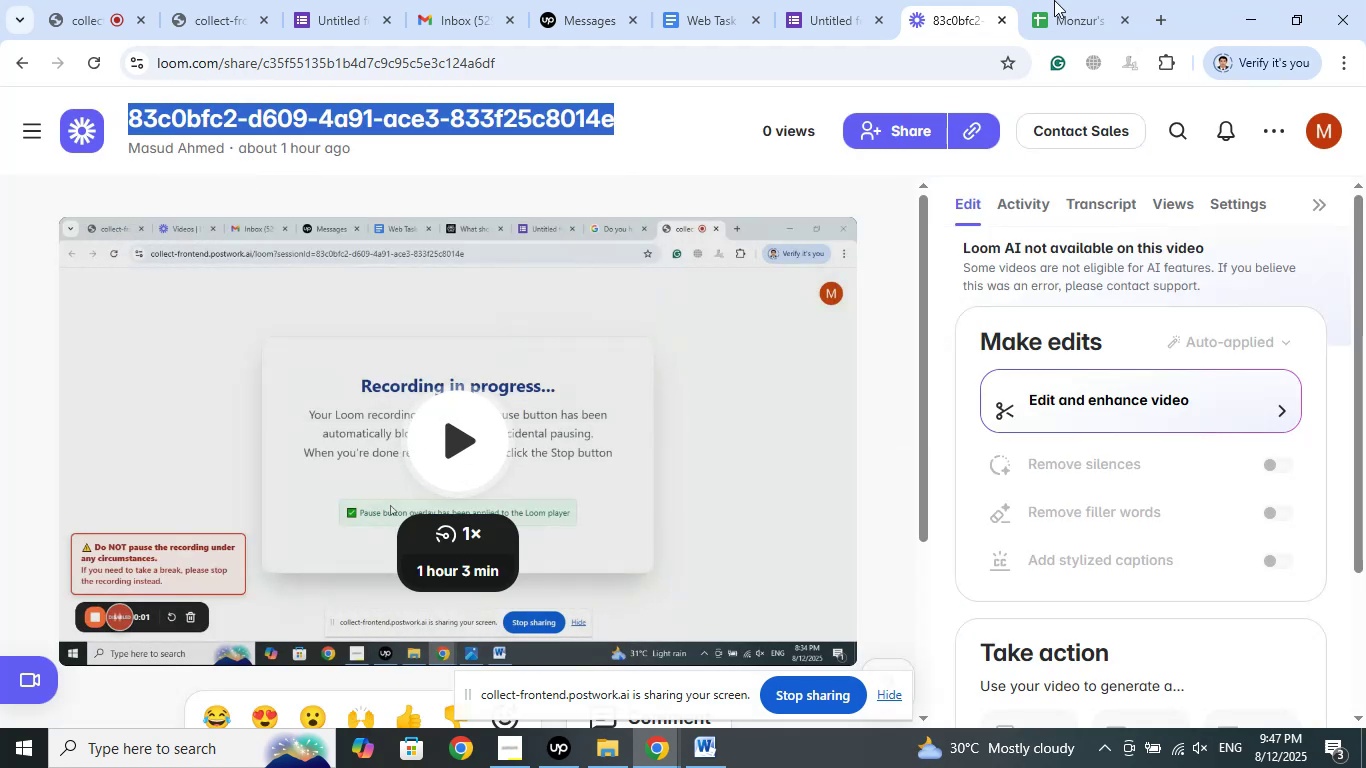 
left_click([1058, 0])
 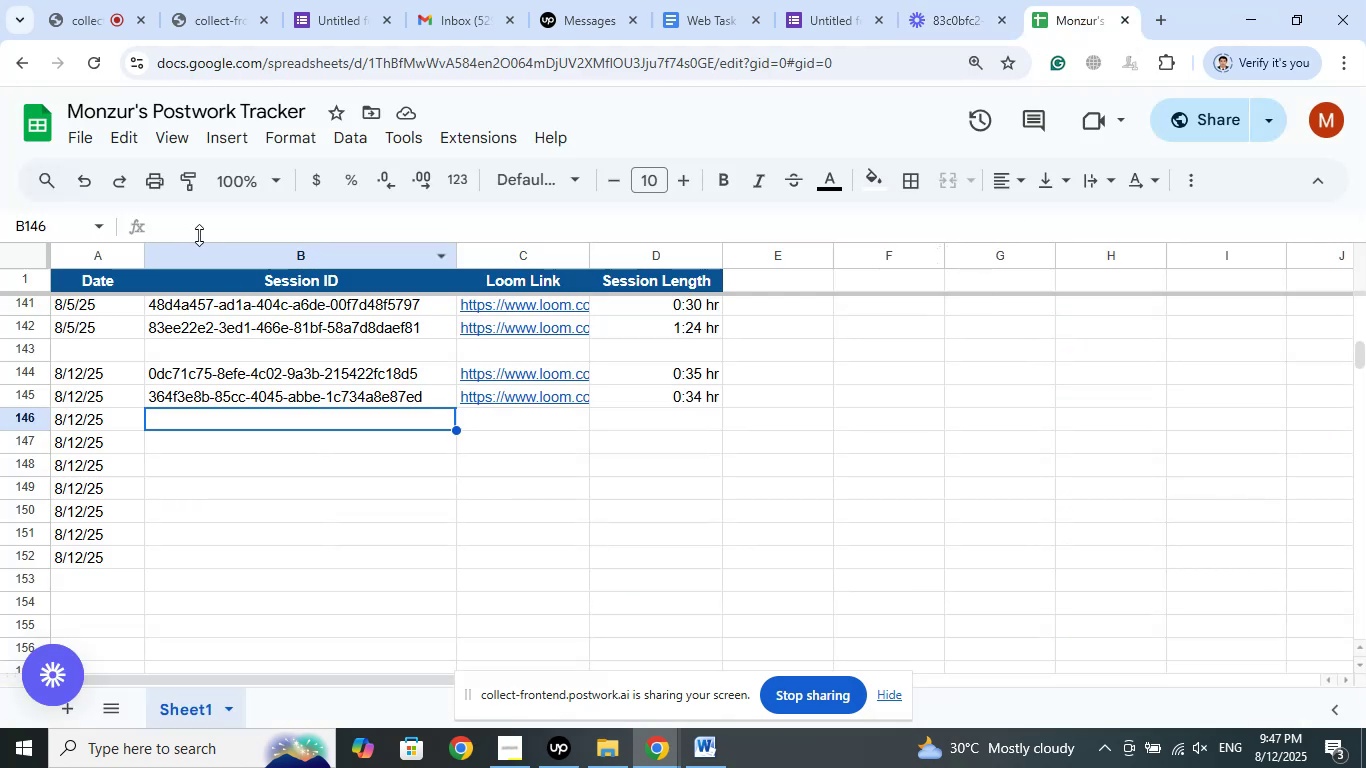 
right_click([180, 223])
 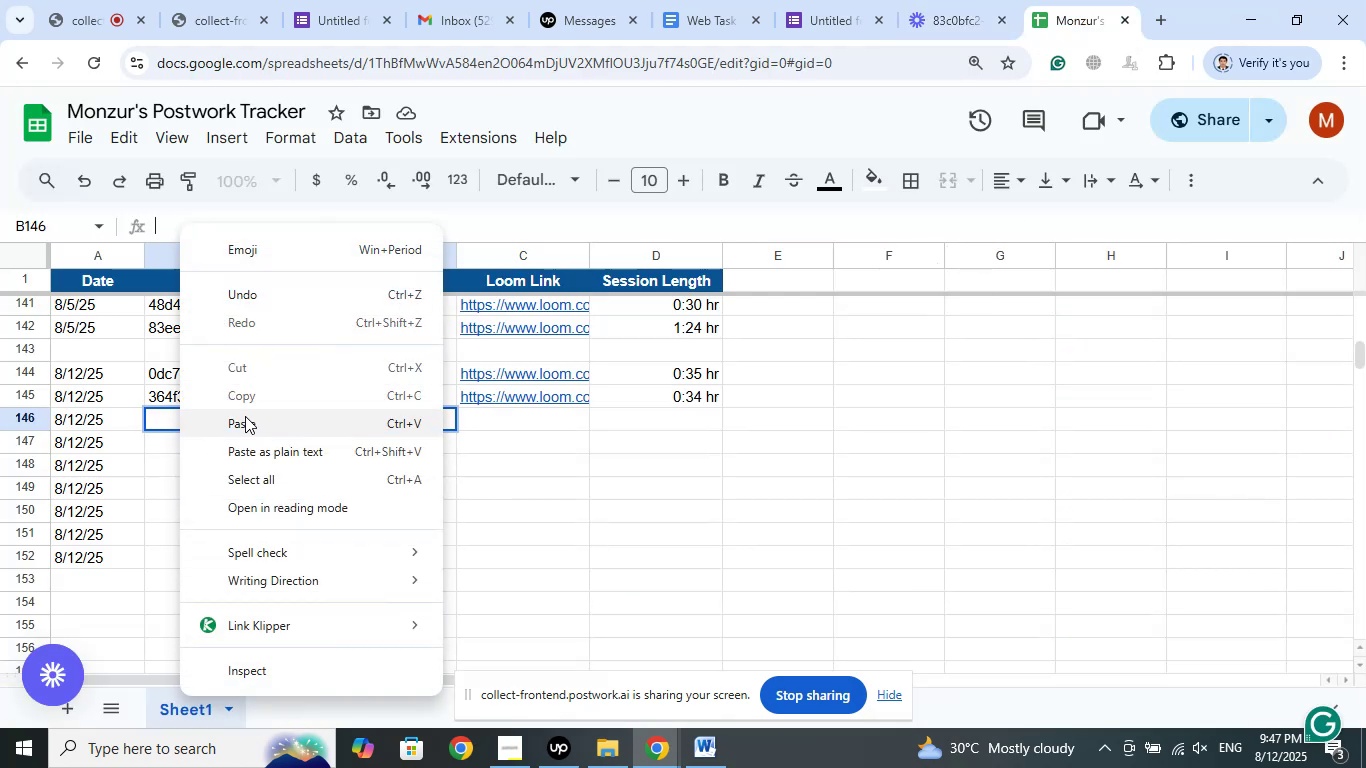 
left_click([245, 420])
 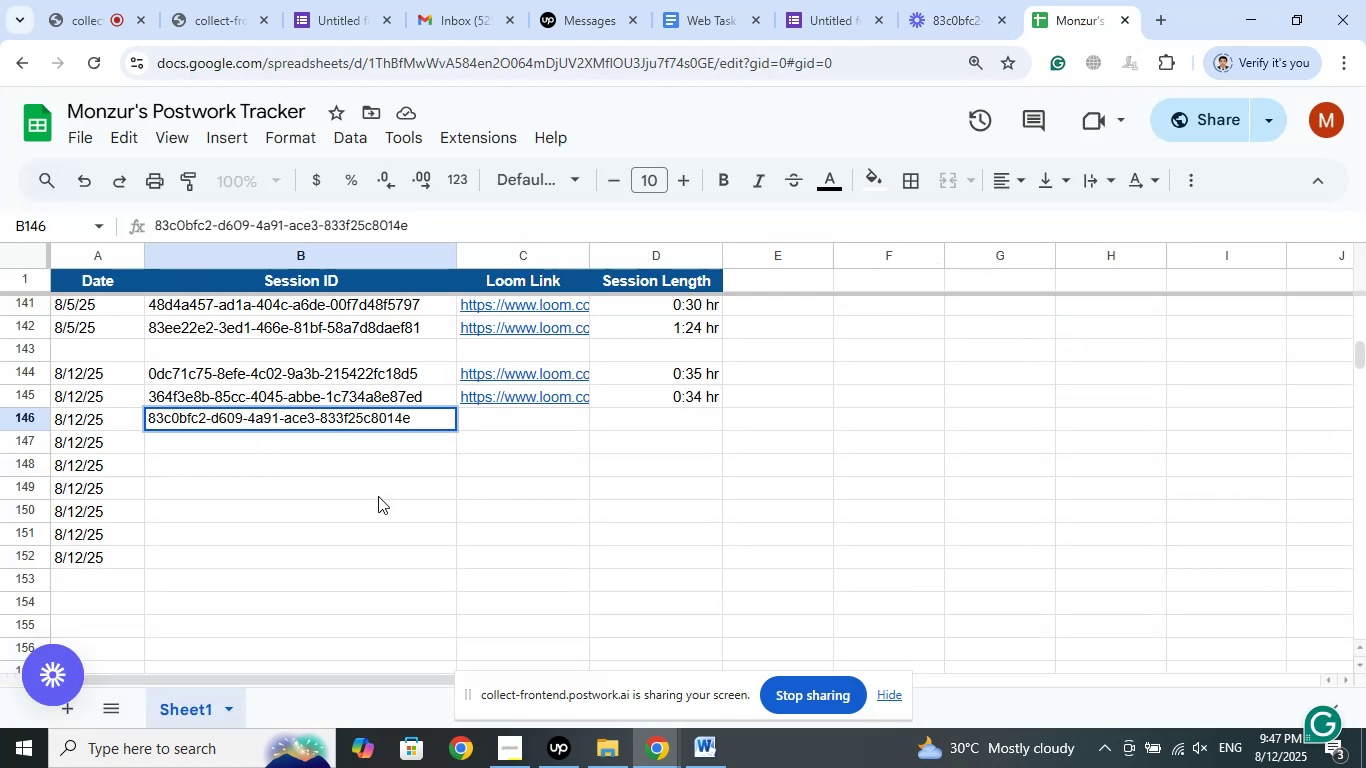 
left_click([378, 496])
 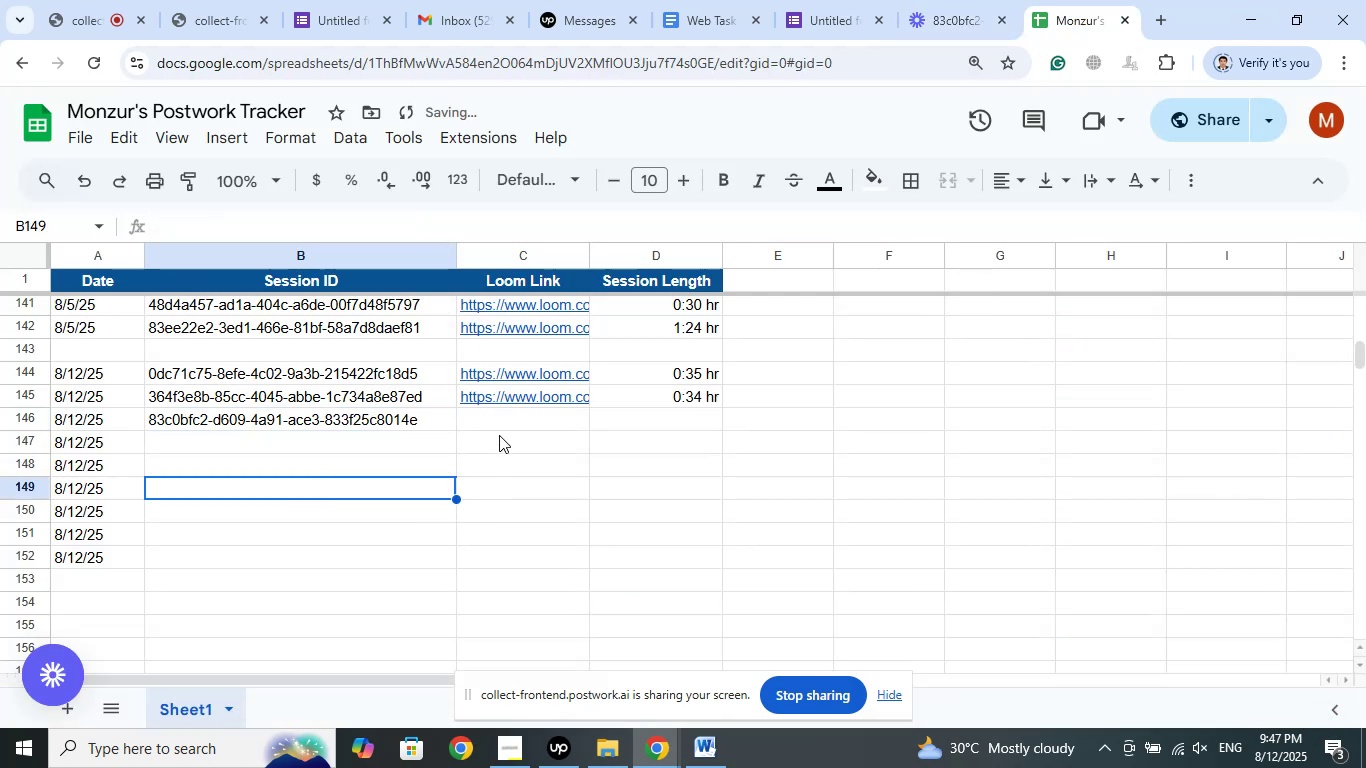 
left_click([501, 414])
 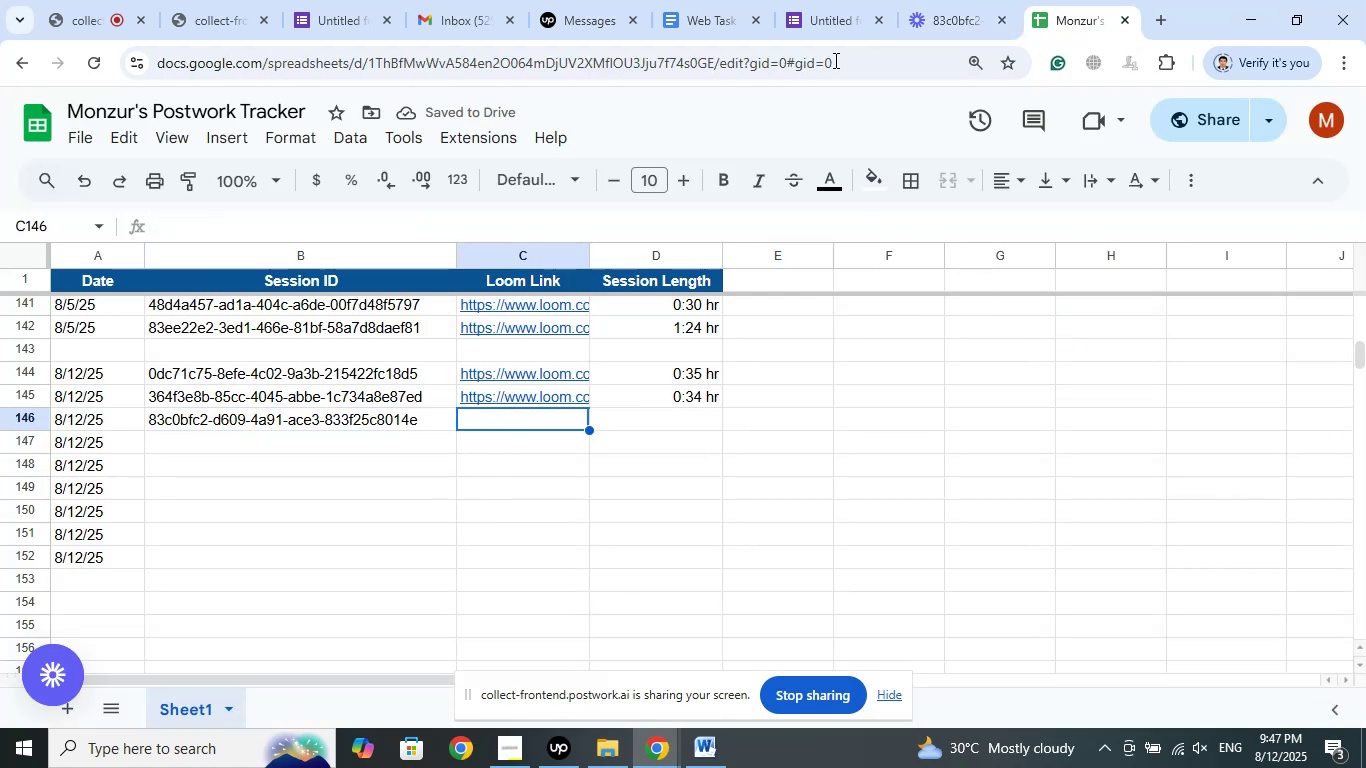 
left_click([920, 0])
 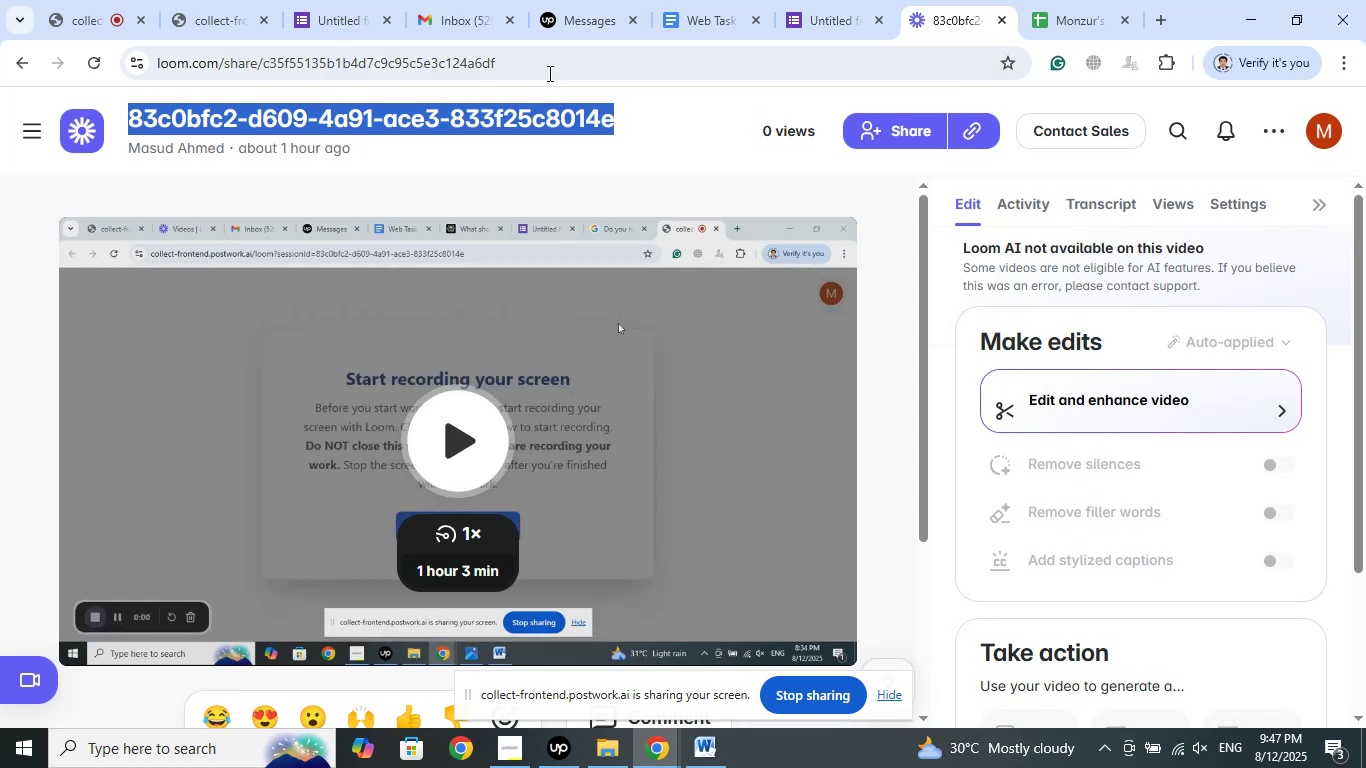 
left_click([539, 60])
 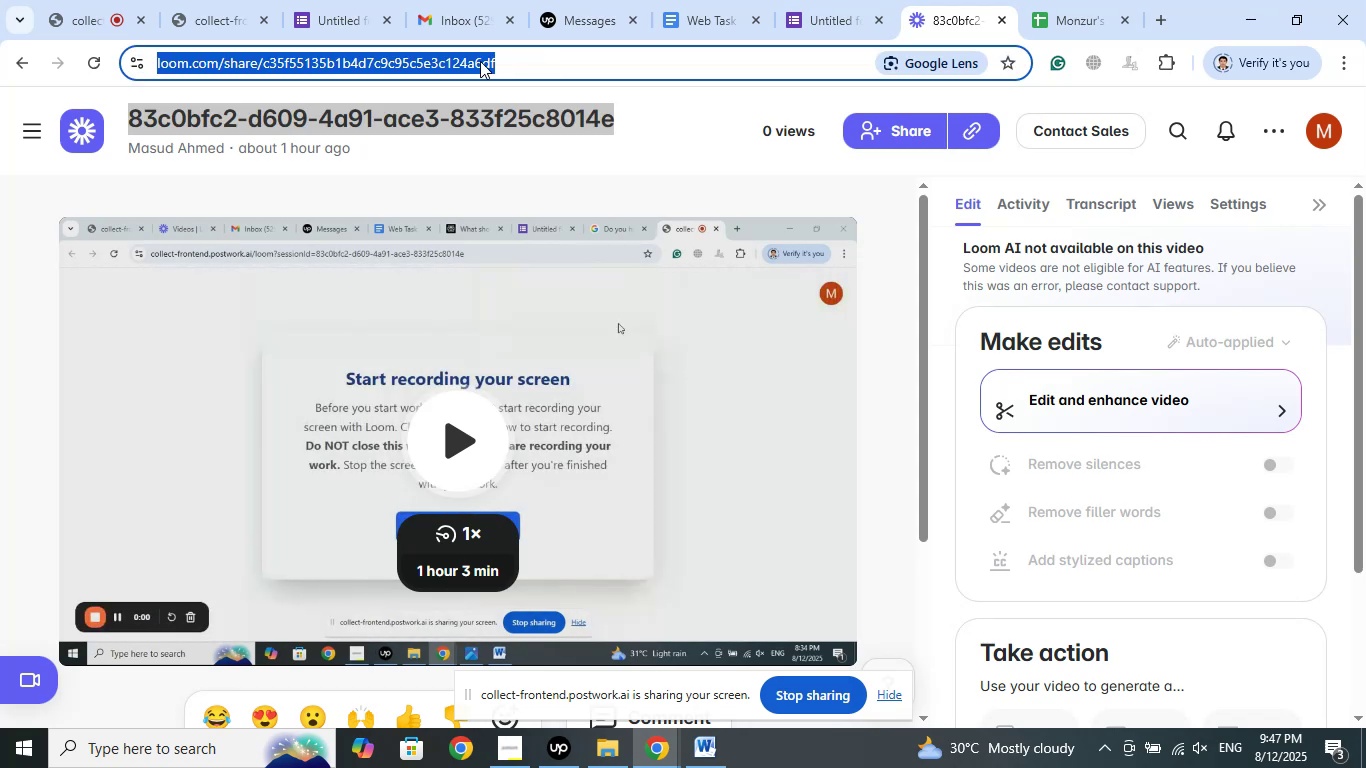 
right_click([480, 61])
 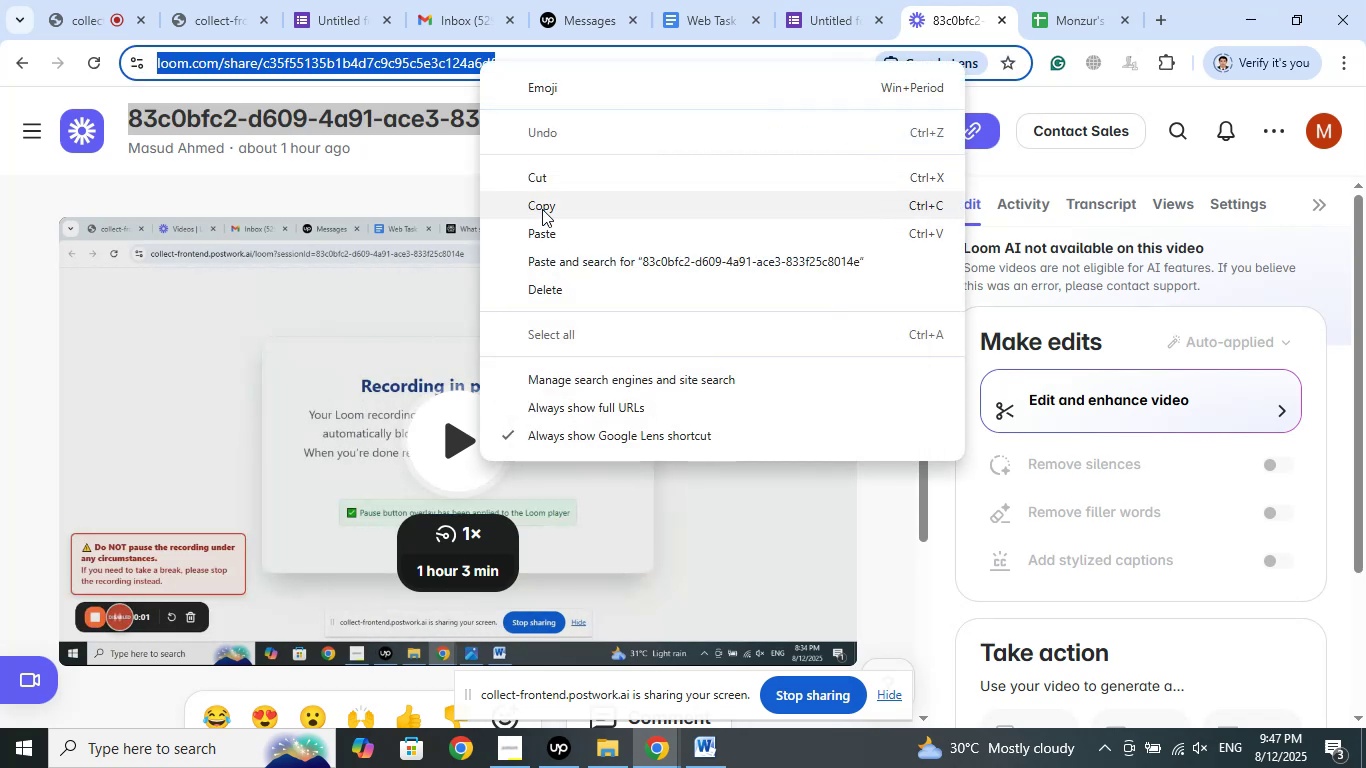 
left_click([542, 206])
 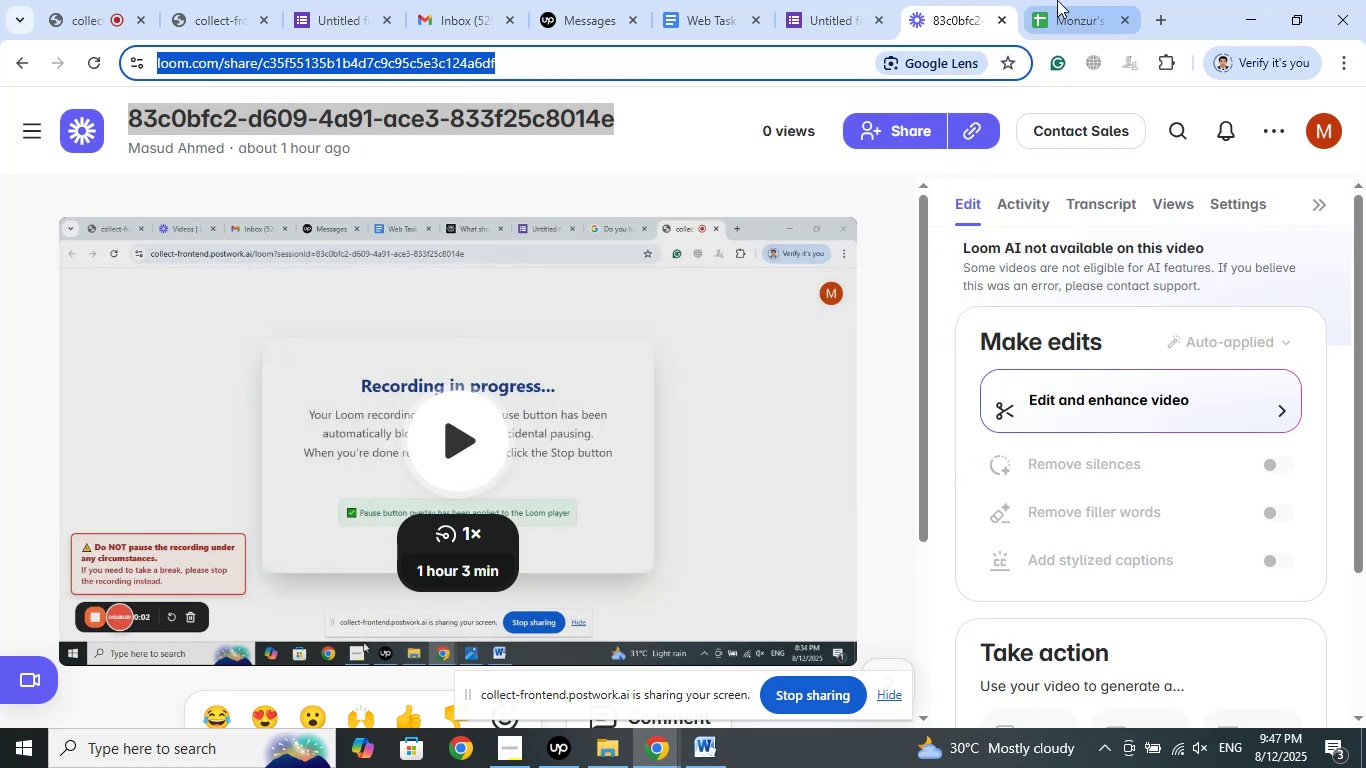 
left_click([1057, 0])
 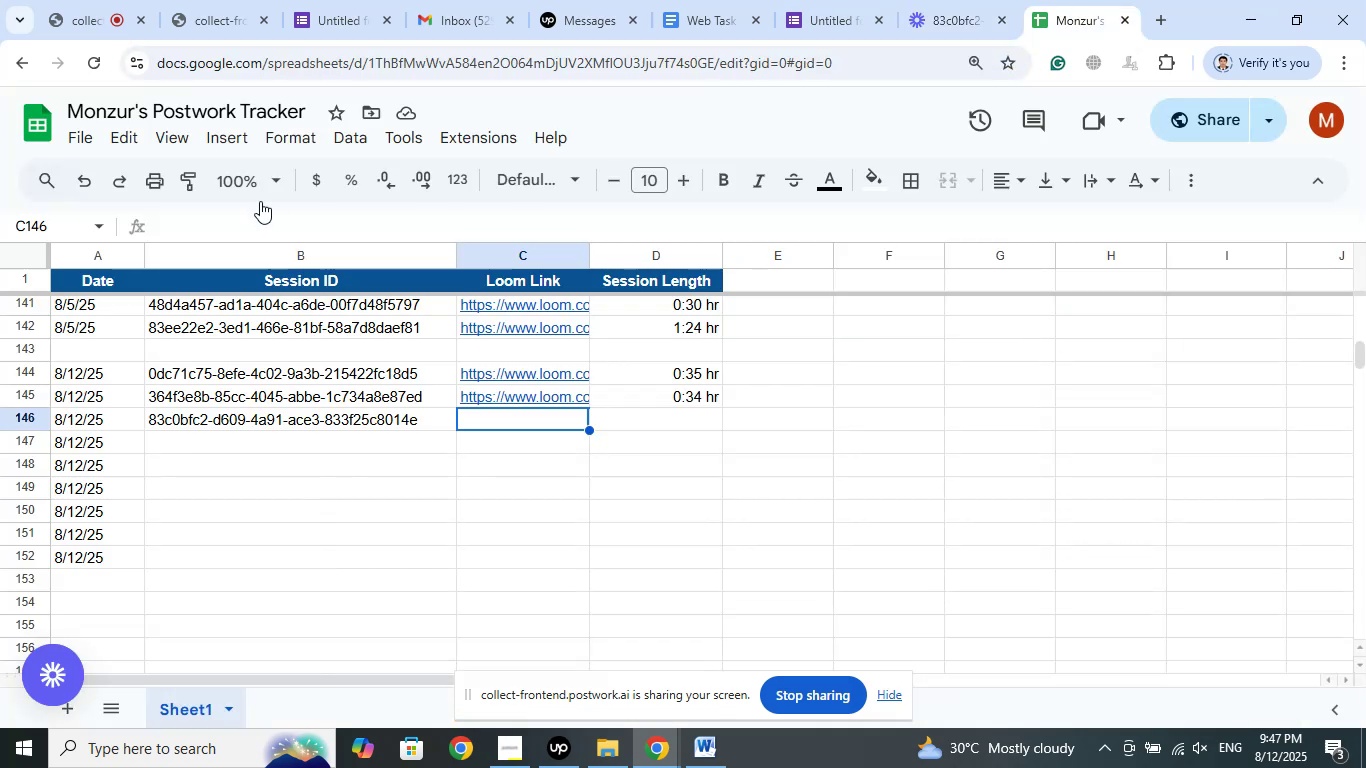 
left_click([226, 221])
 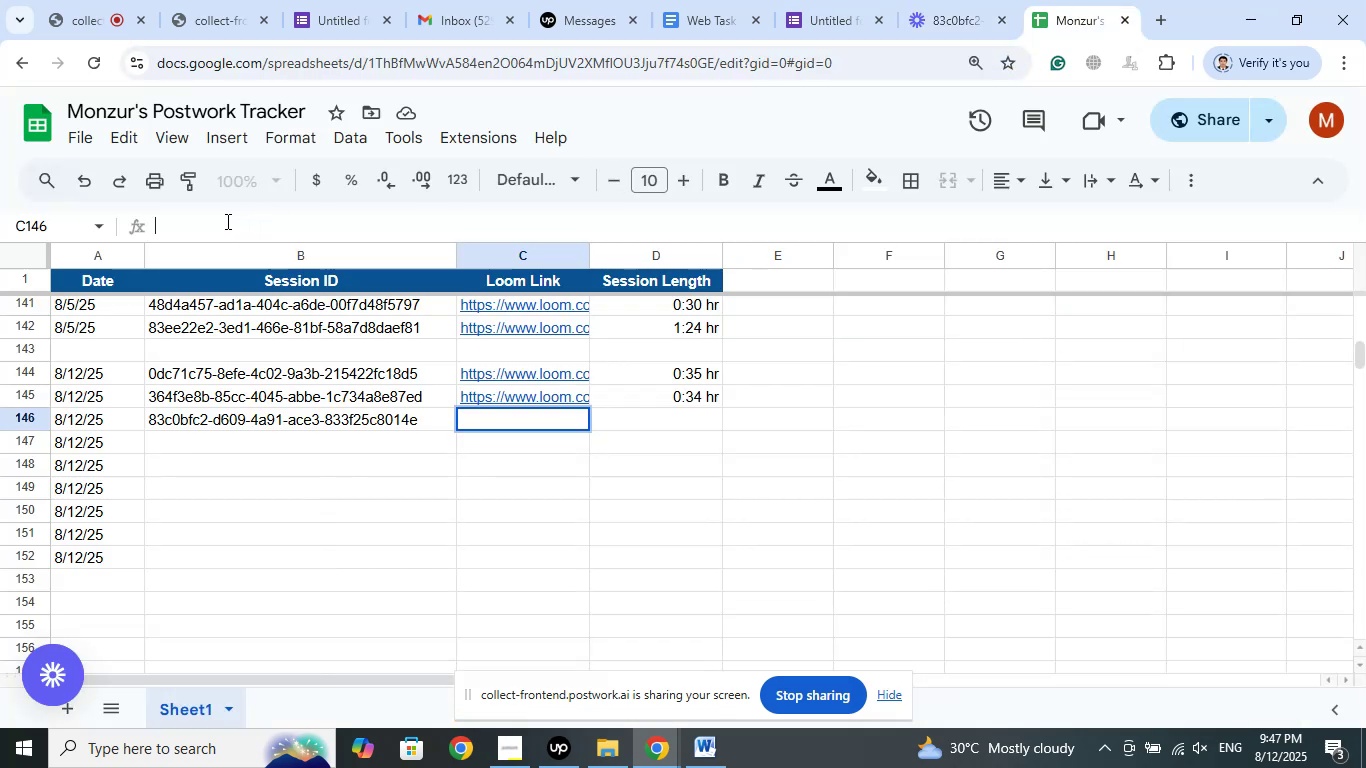 
right_click([226, 221])
 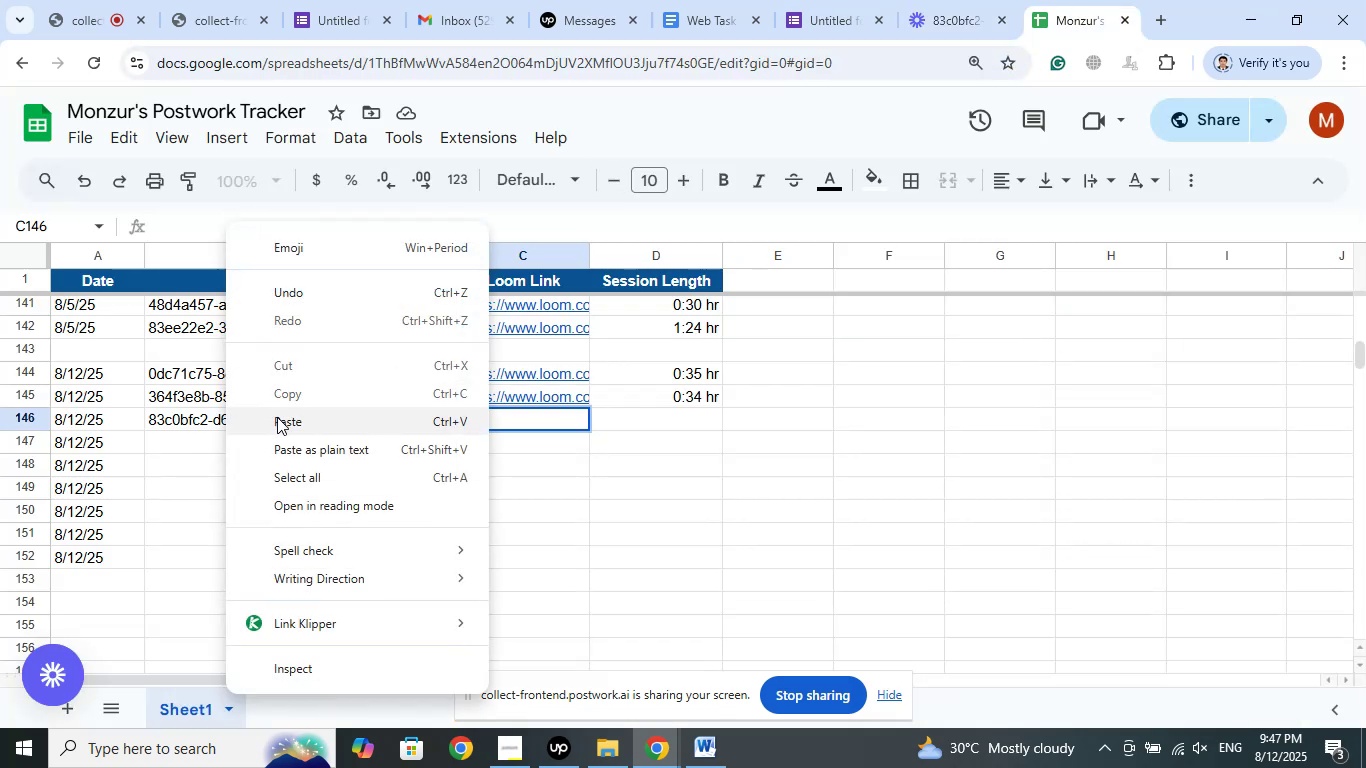 
left_click([278, 422])
 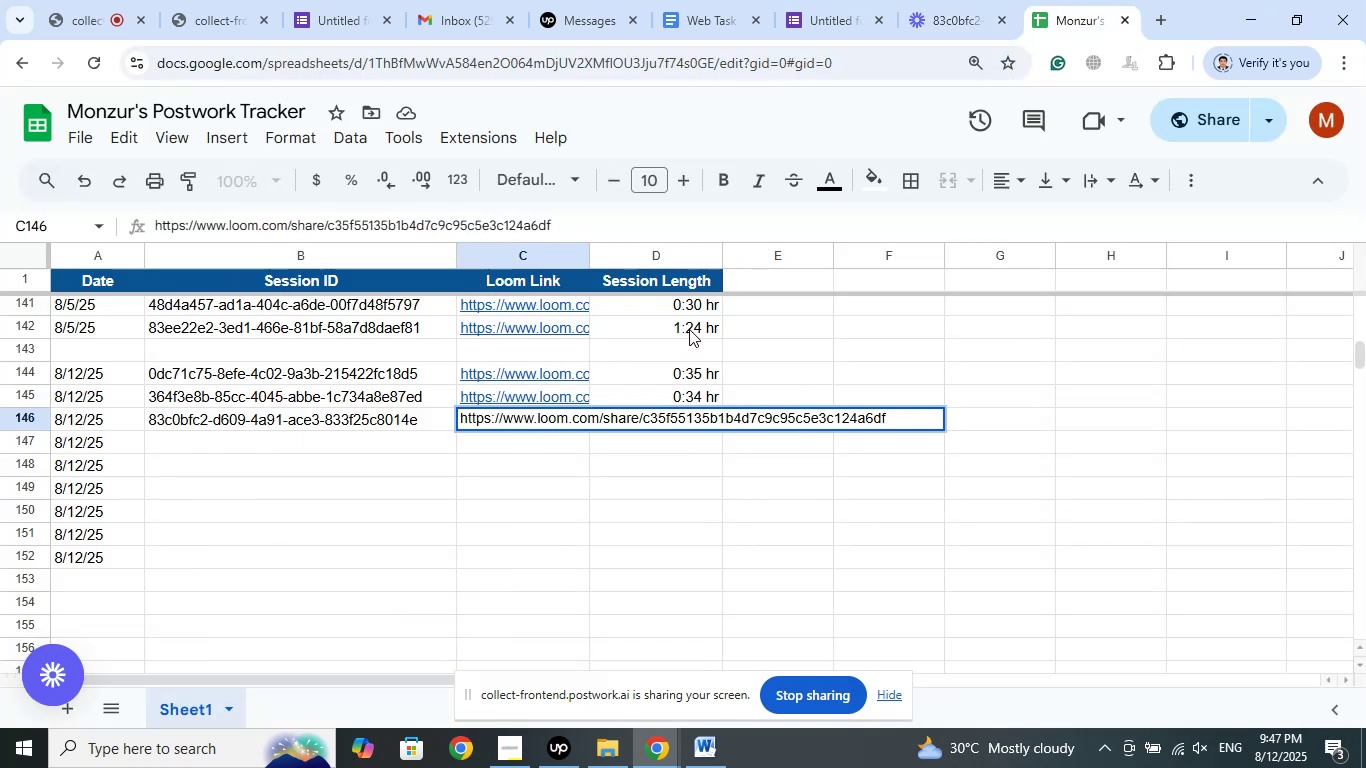 
right_click([690, 326])
 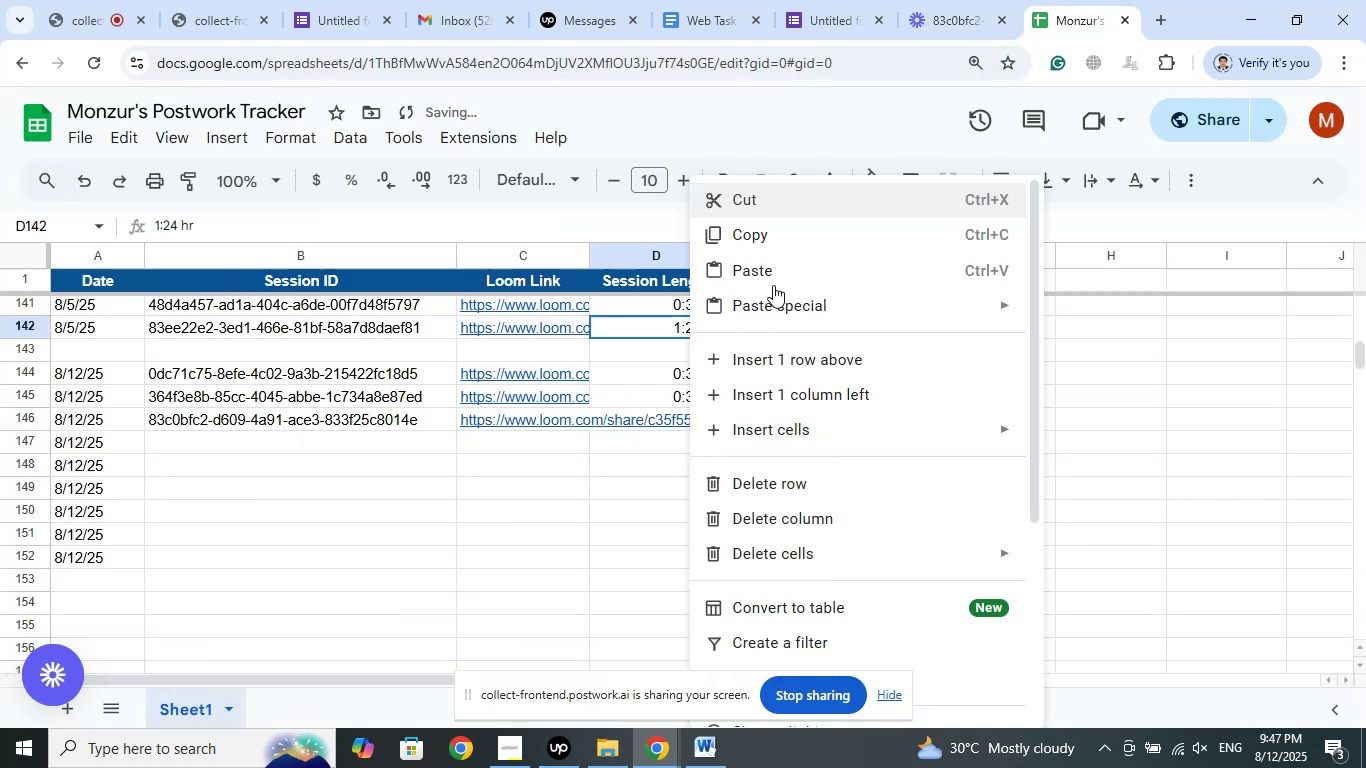 
left_click([759, 236])
 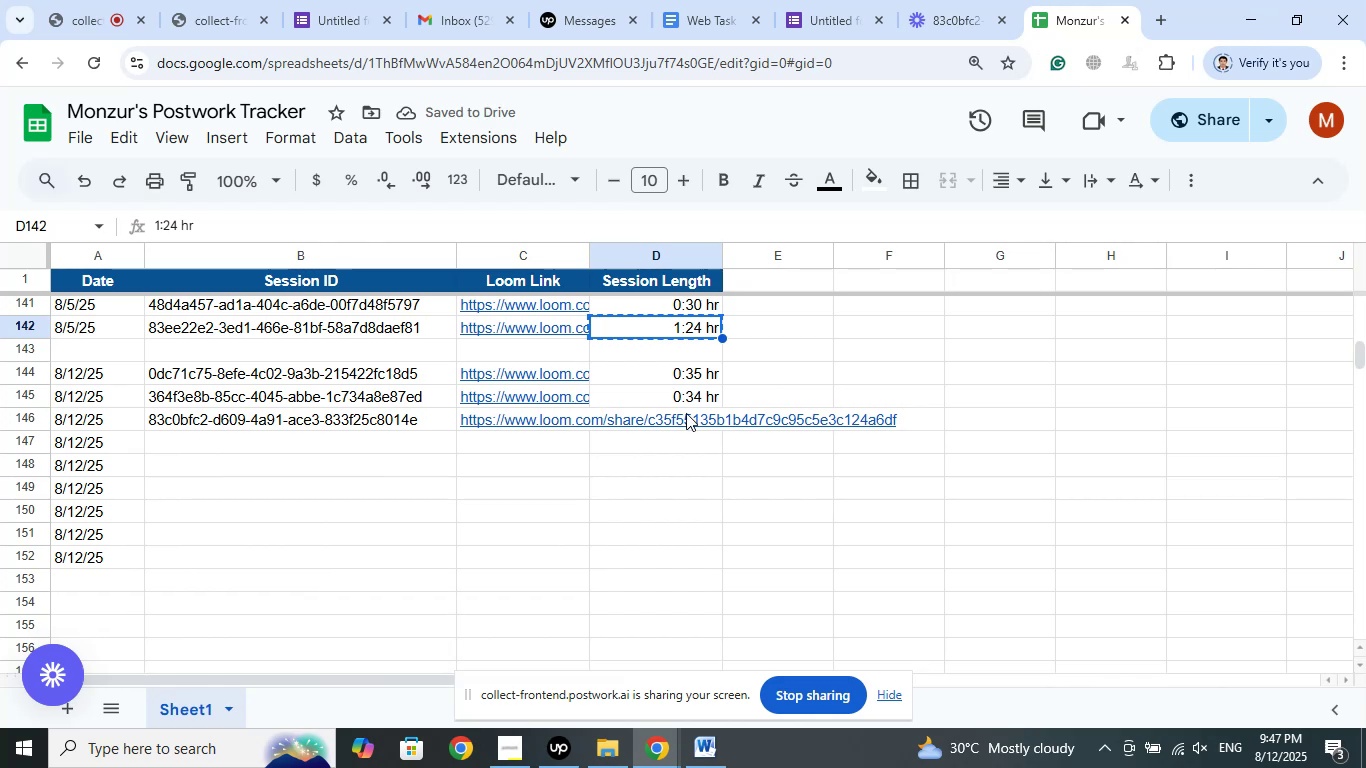 
right_click([685, 413])
 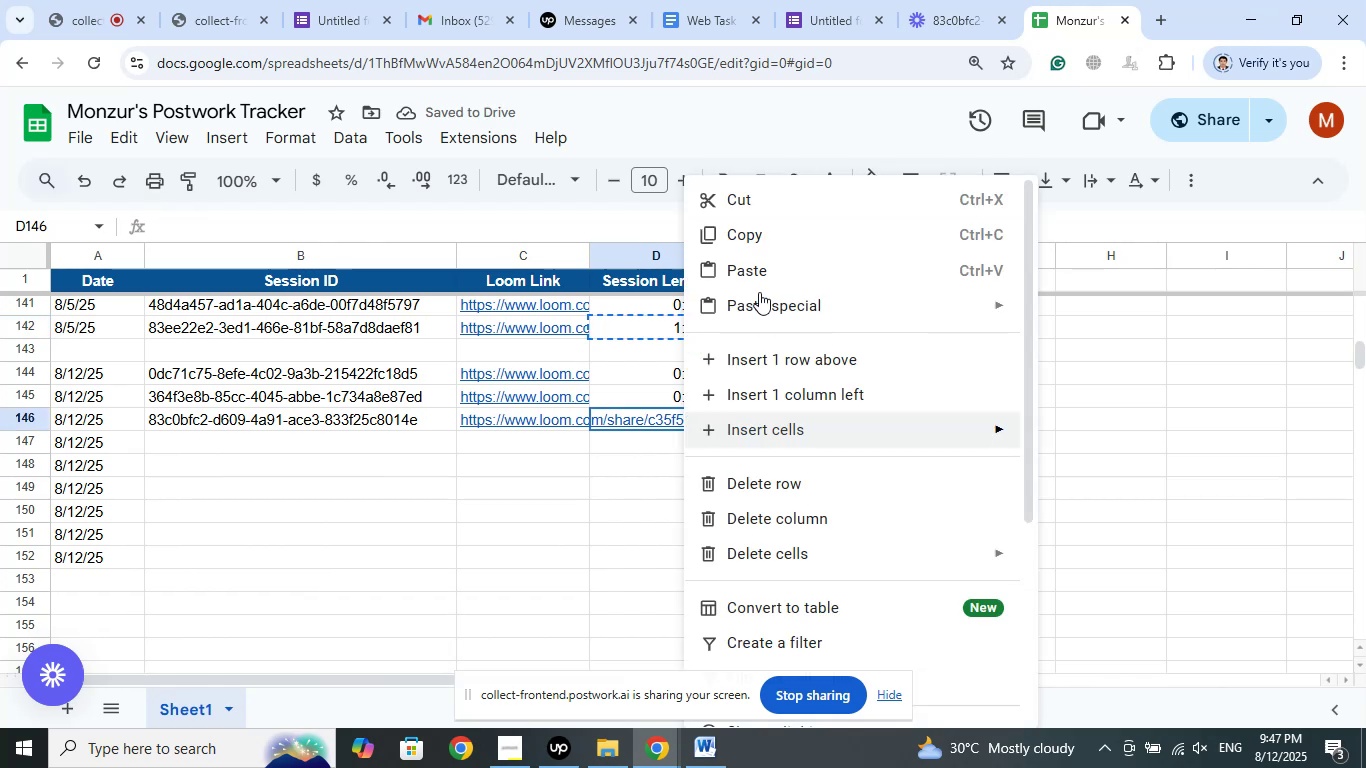 
left_click([755, 269])
 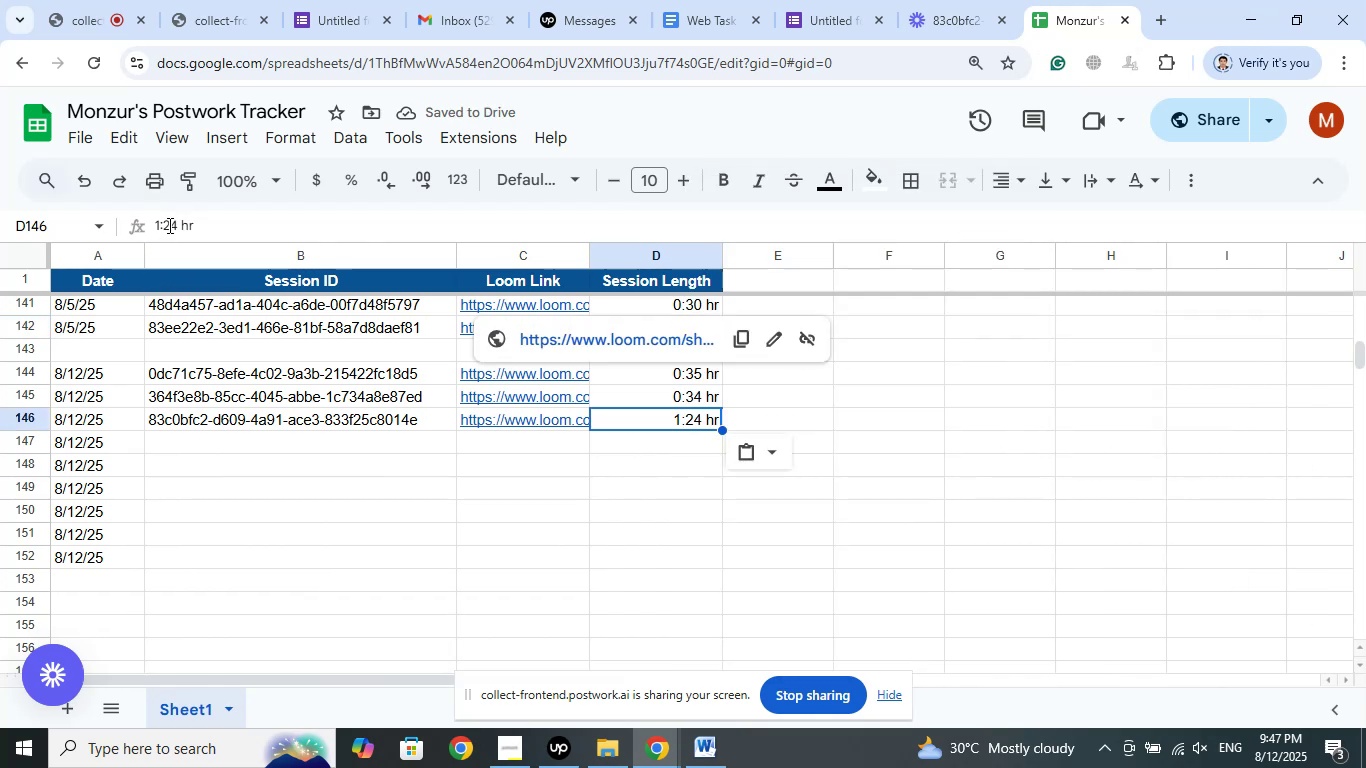 
left_click([168, 225])
 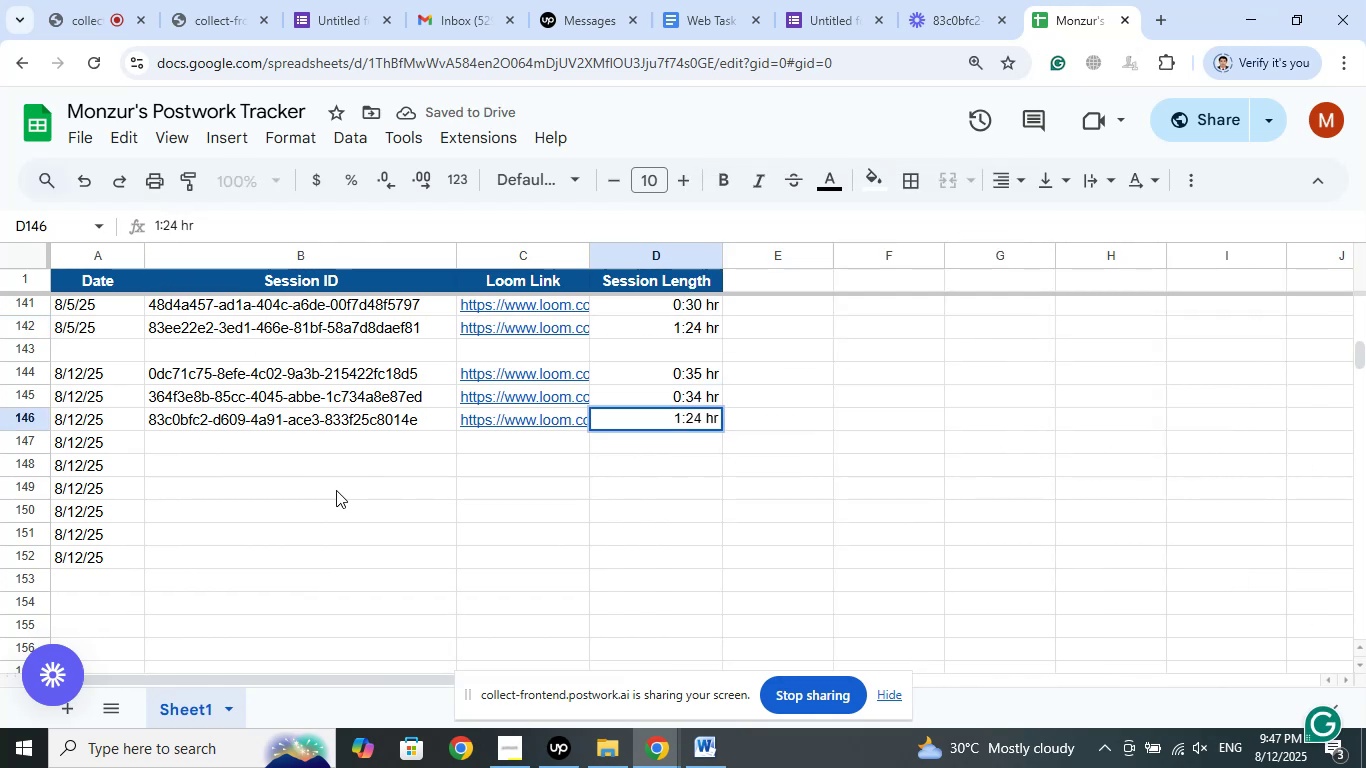 
key(ArrowRight)
 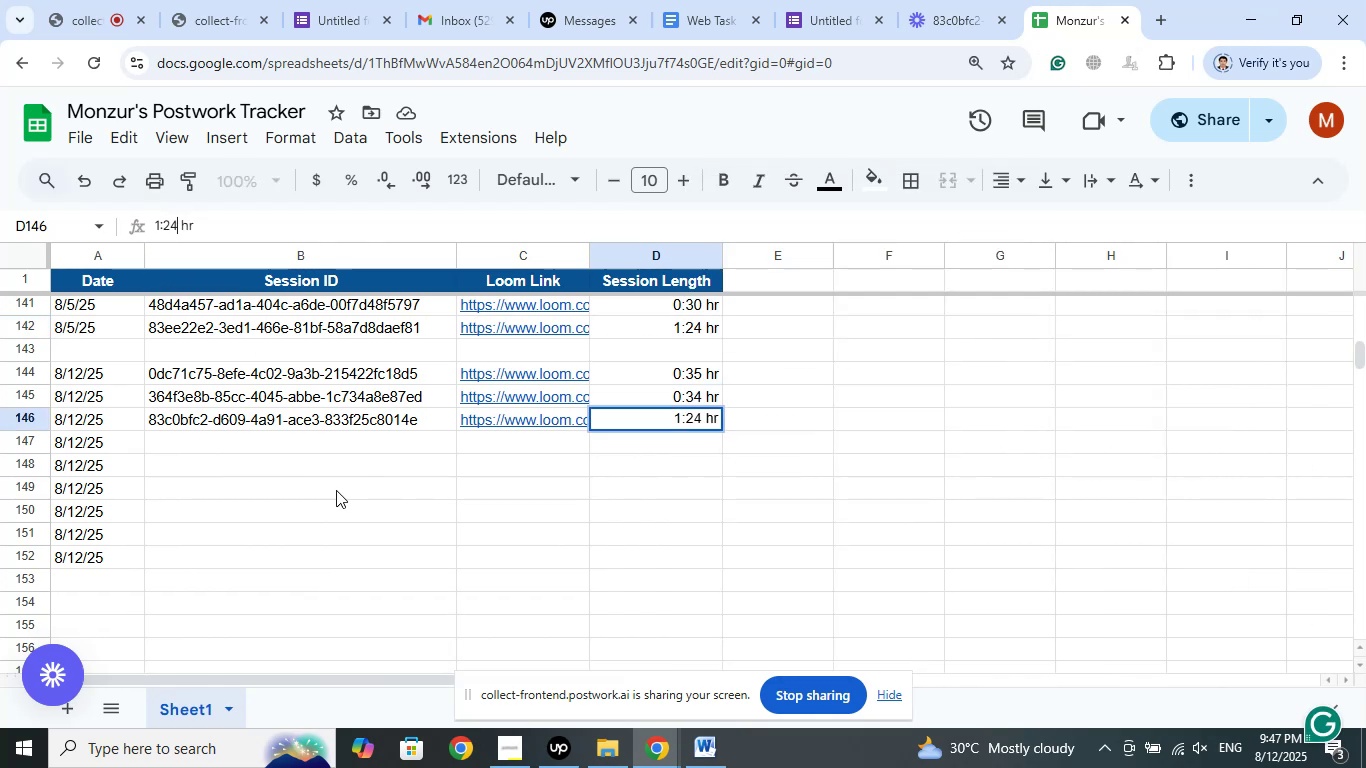 
key(Backspace)
 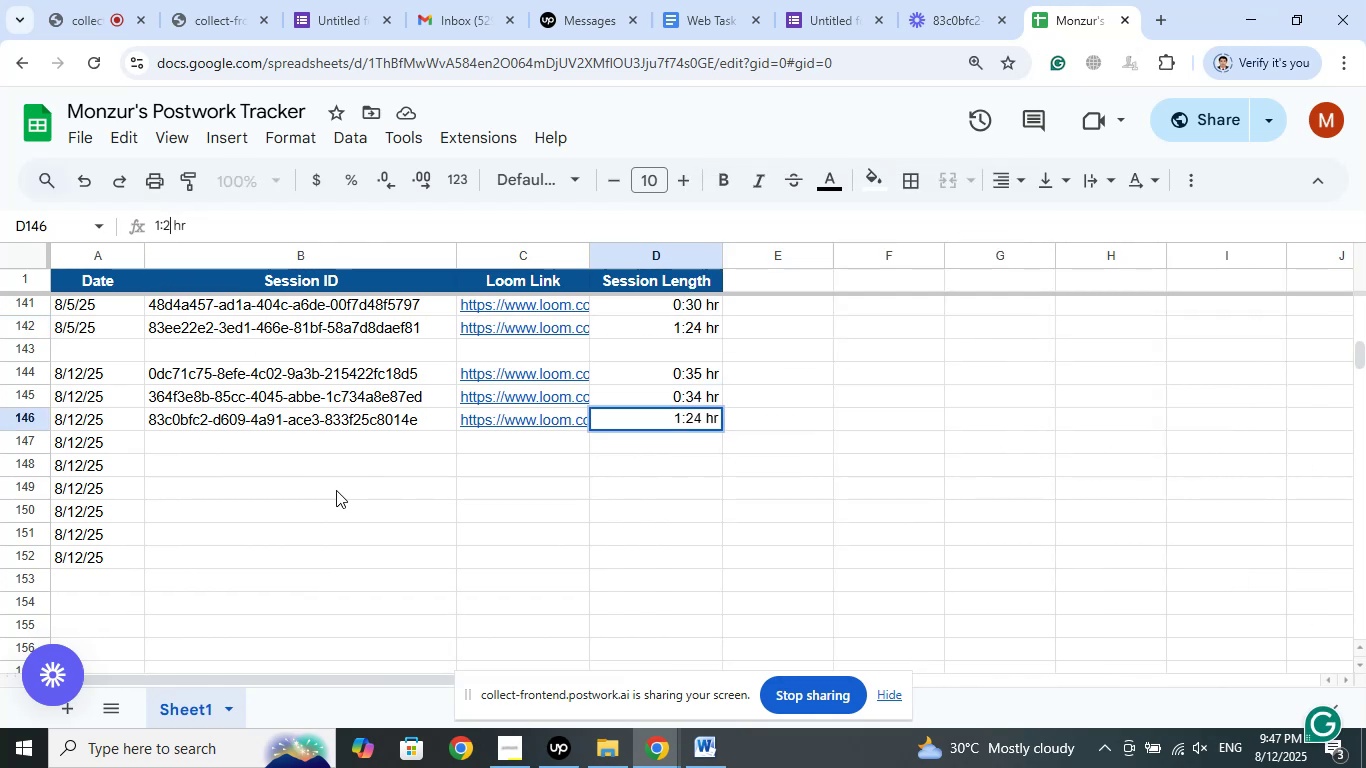 
key(Backspace)
 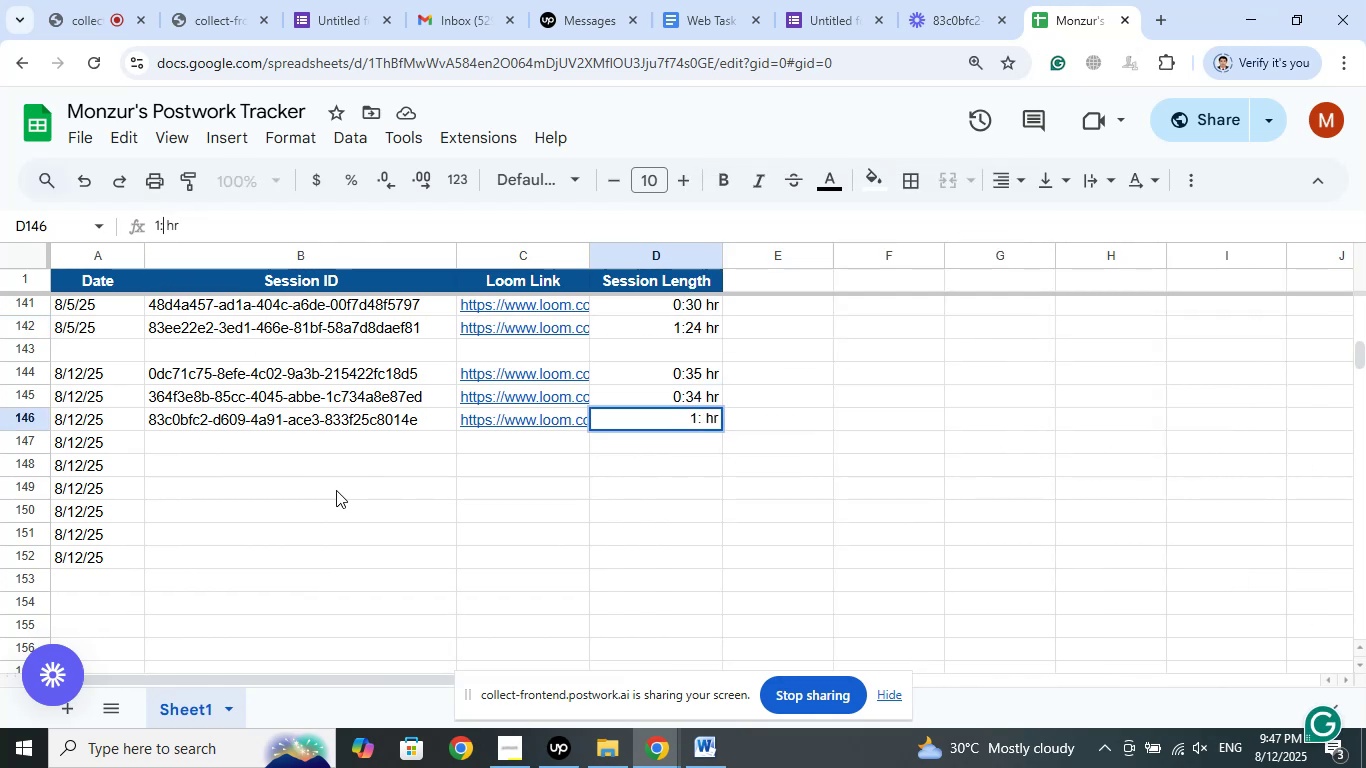 
key(Numpad0)
 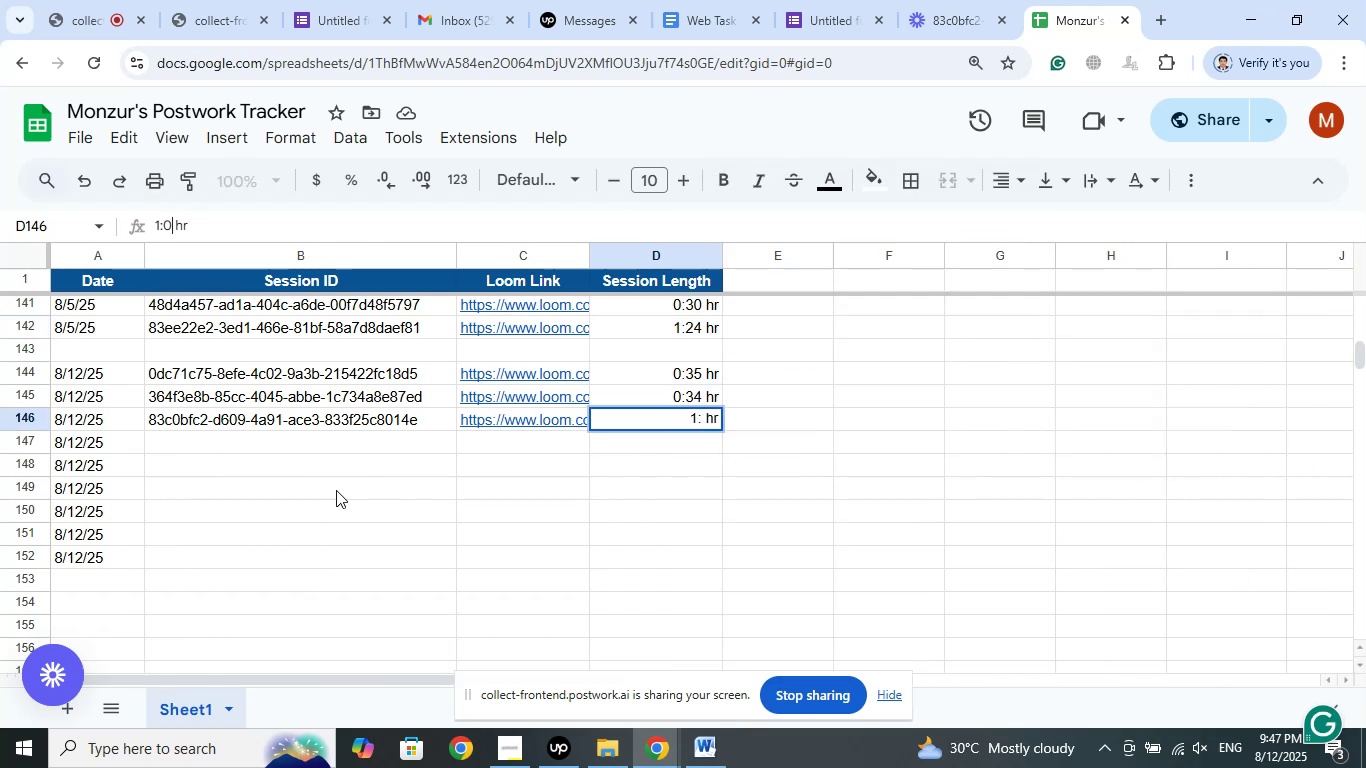 
key(Numpad3)
 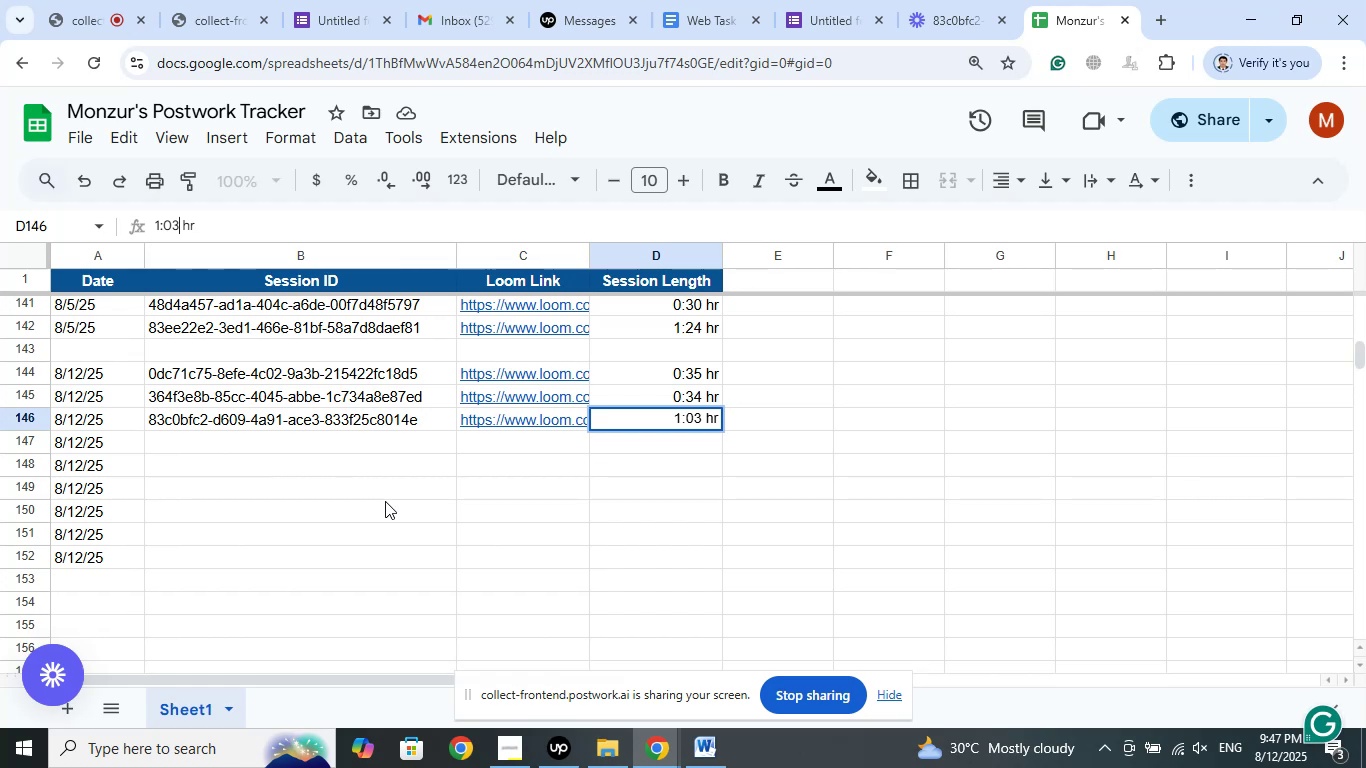 
left_click([402, 496])
 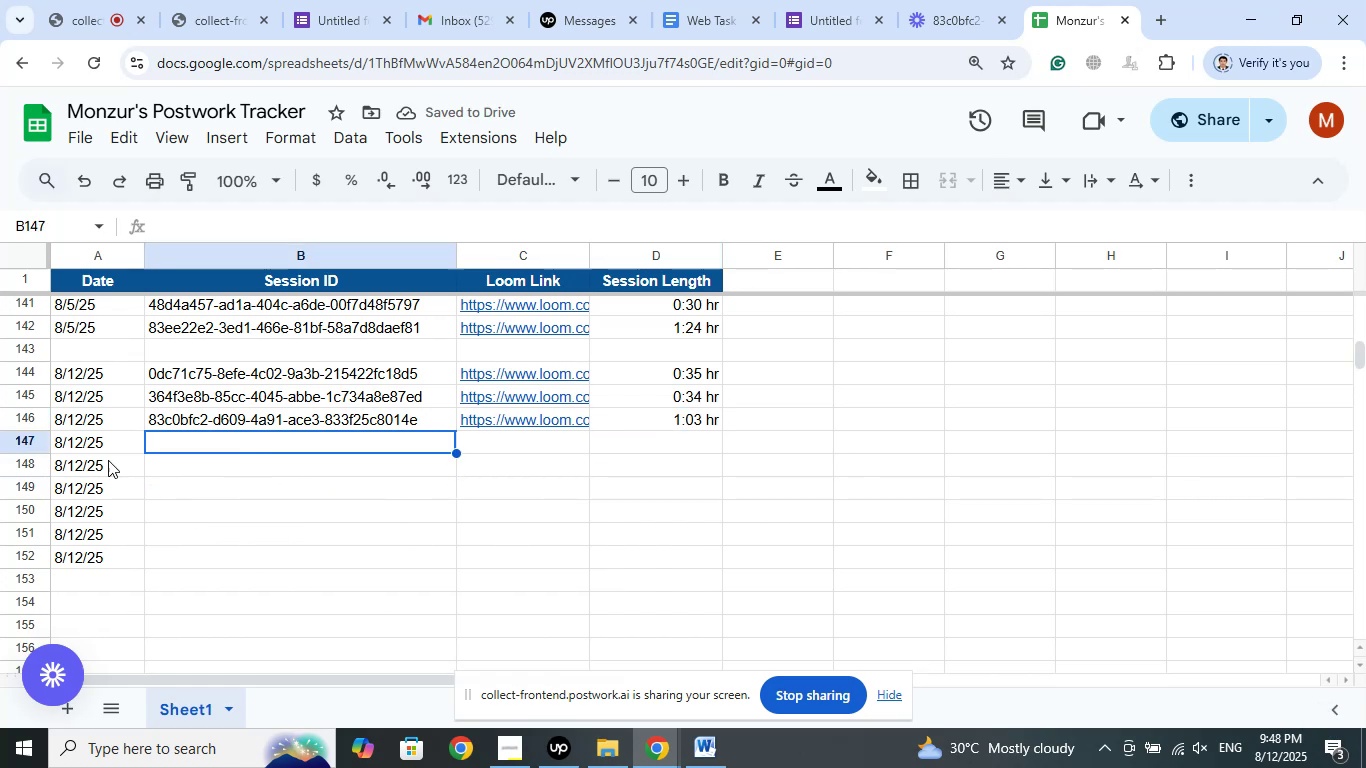 
wait(6.75)
 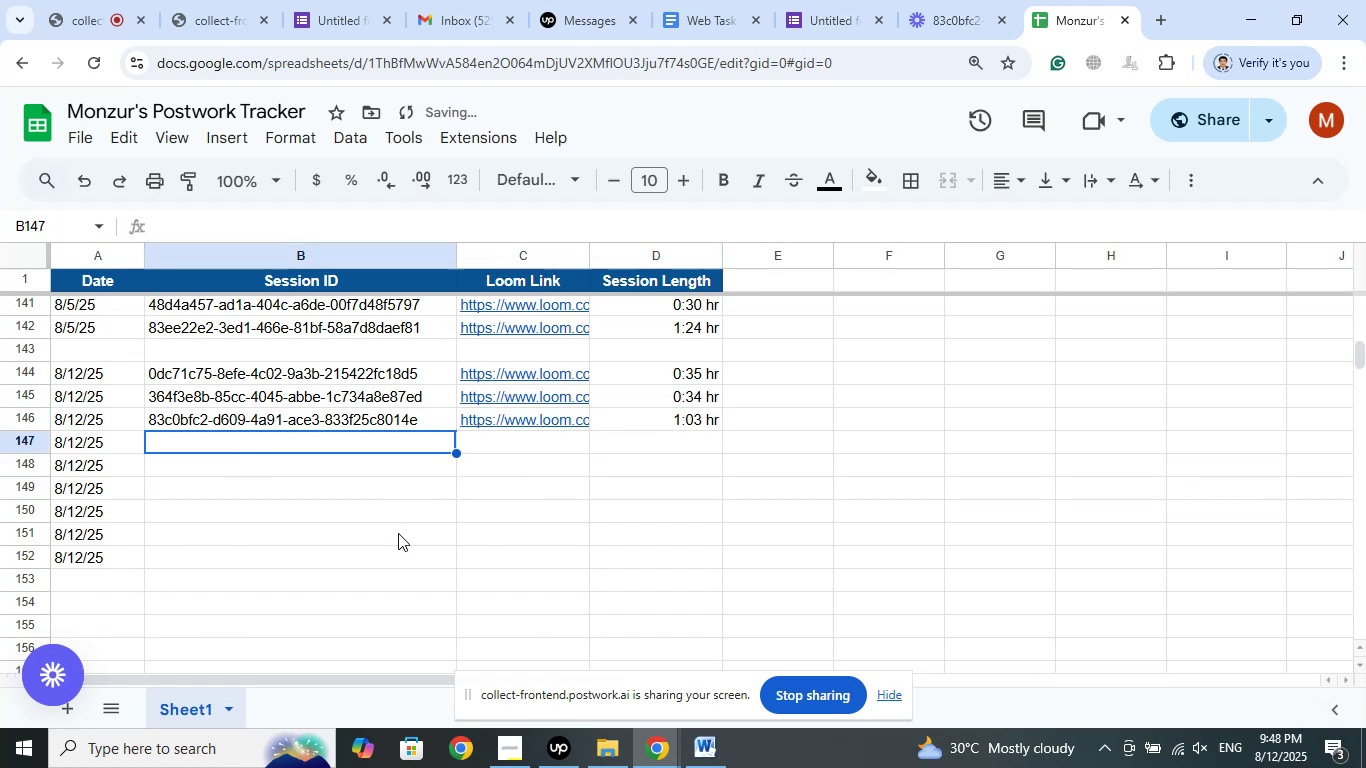 
right_click([74, 357])
 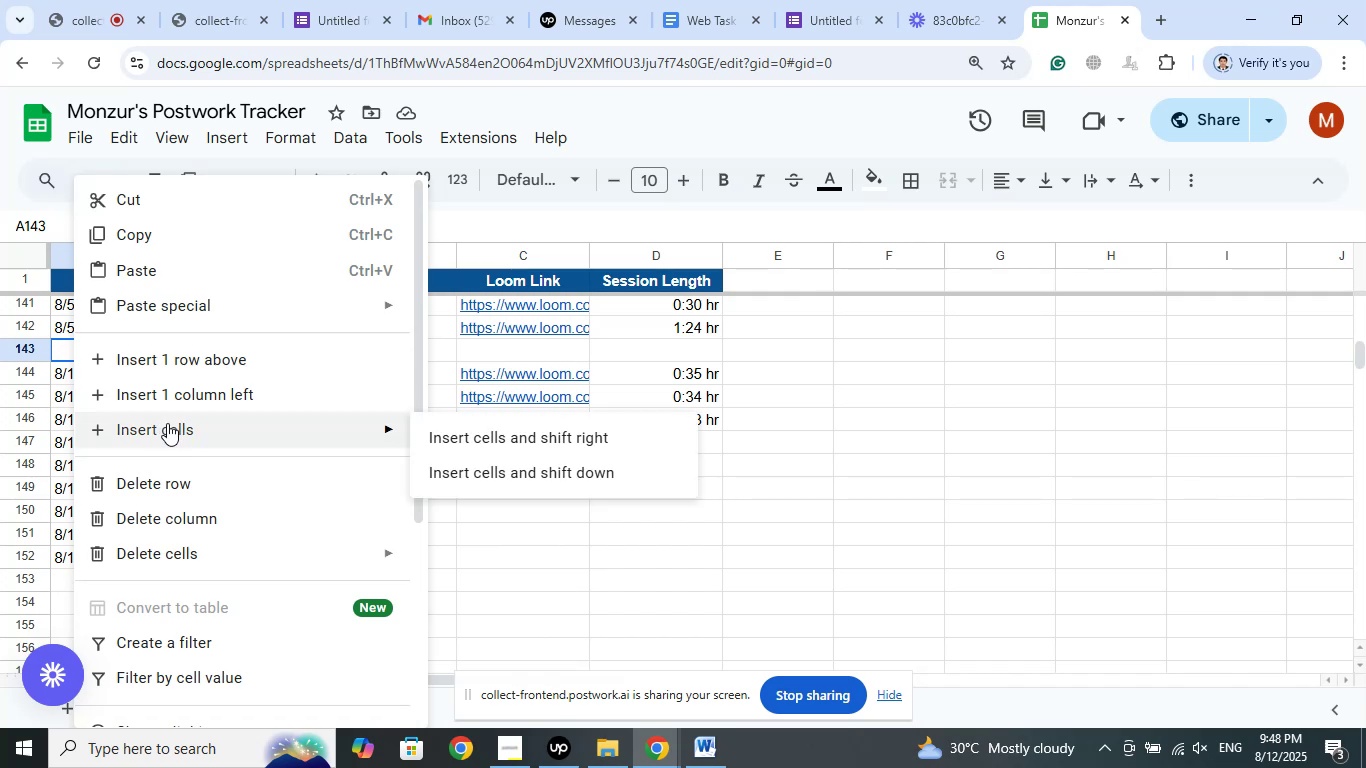 
wait(9.63)
 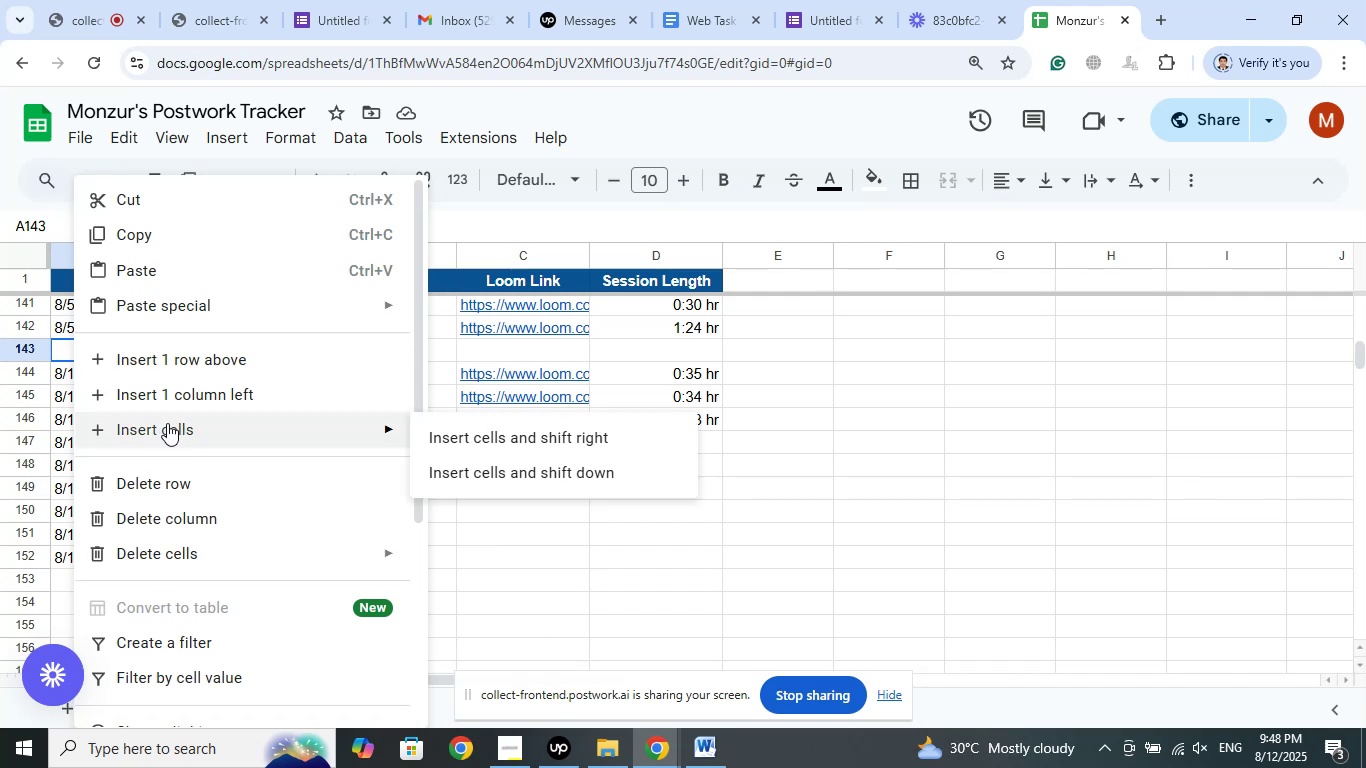 
left_click([178, 356])
 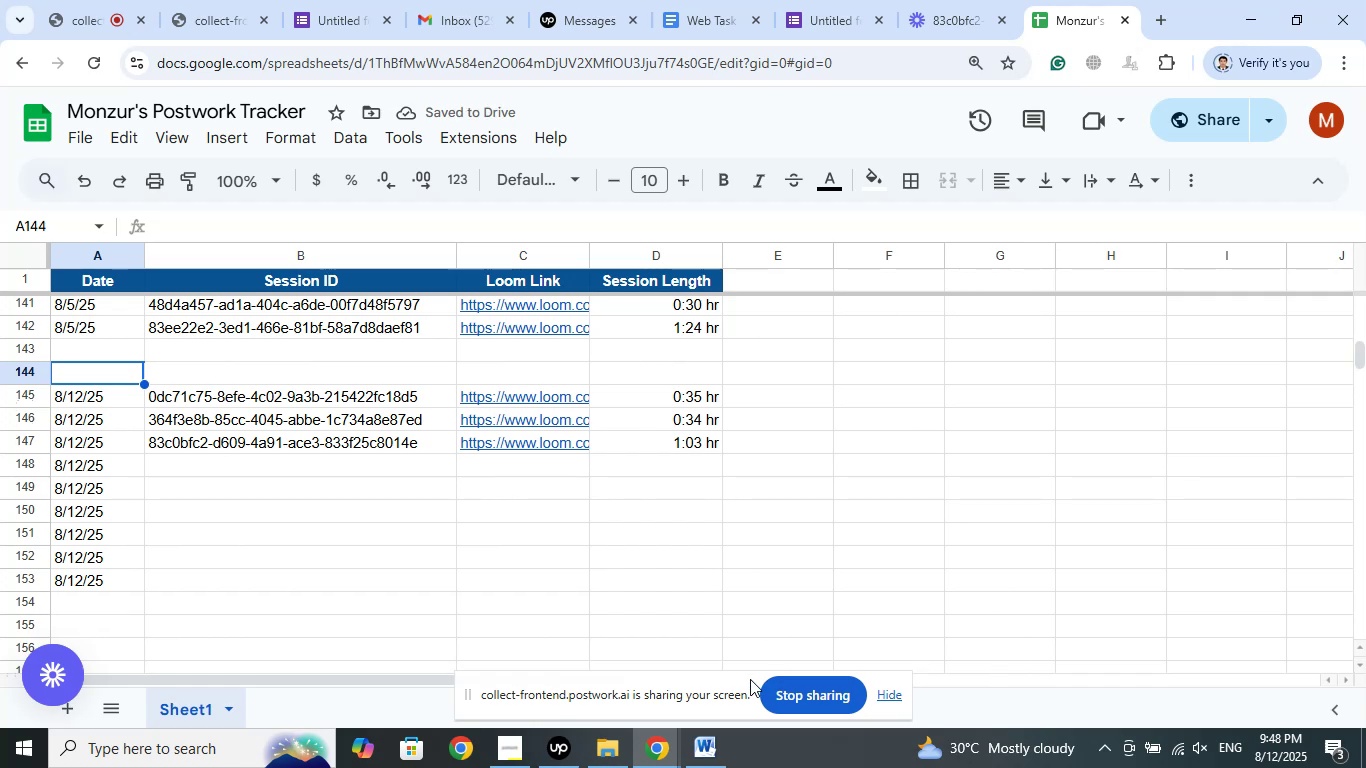 
wait(9.01)
 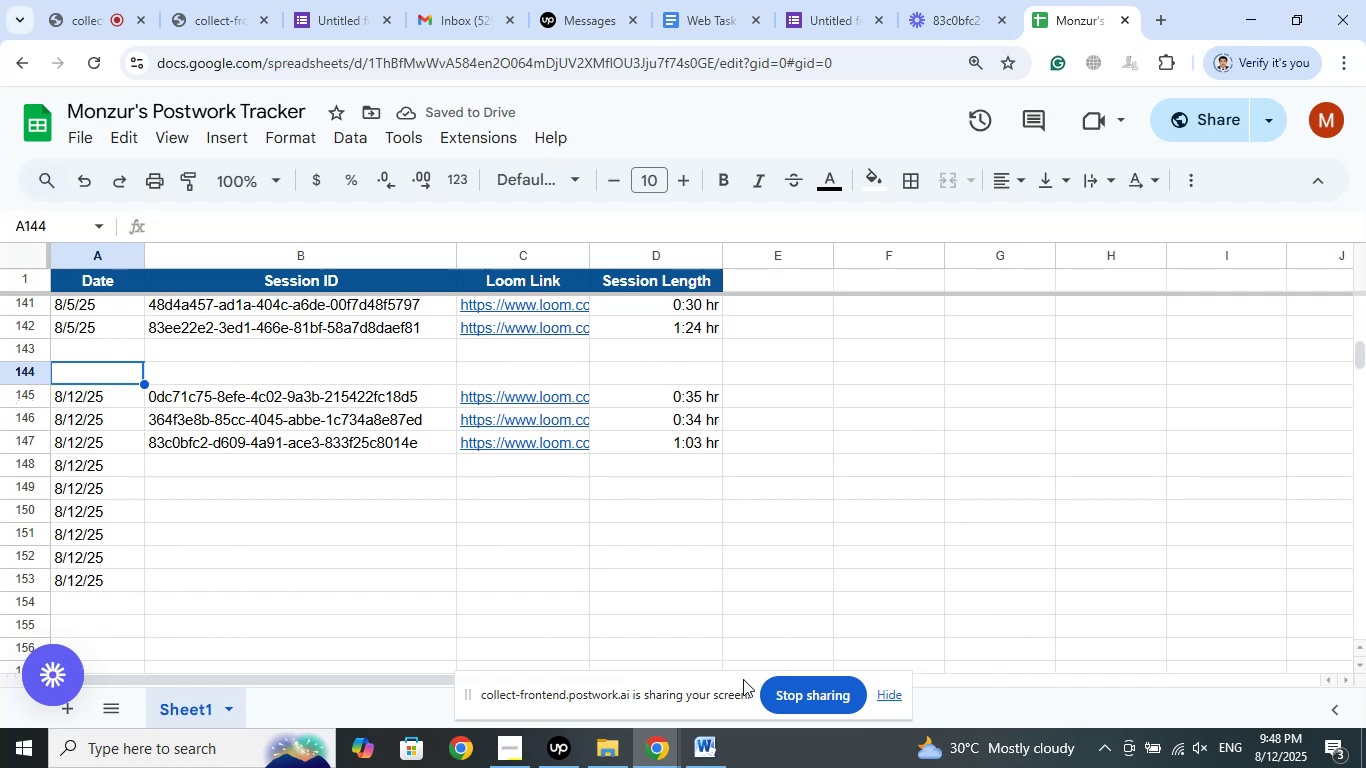 
scroll: coordinate [713, 430], scroll_direction: up, amount: 6.0
 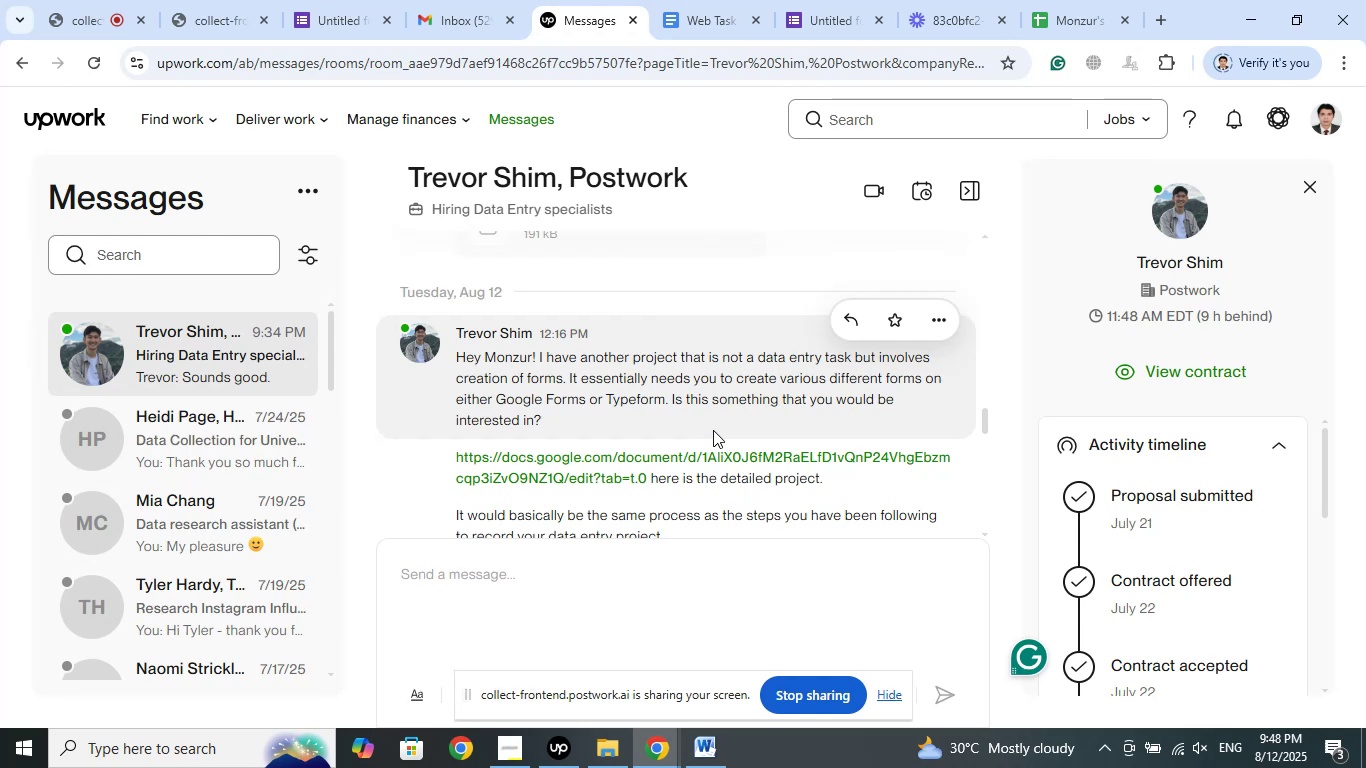 
wait(5.74)
 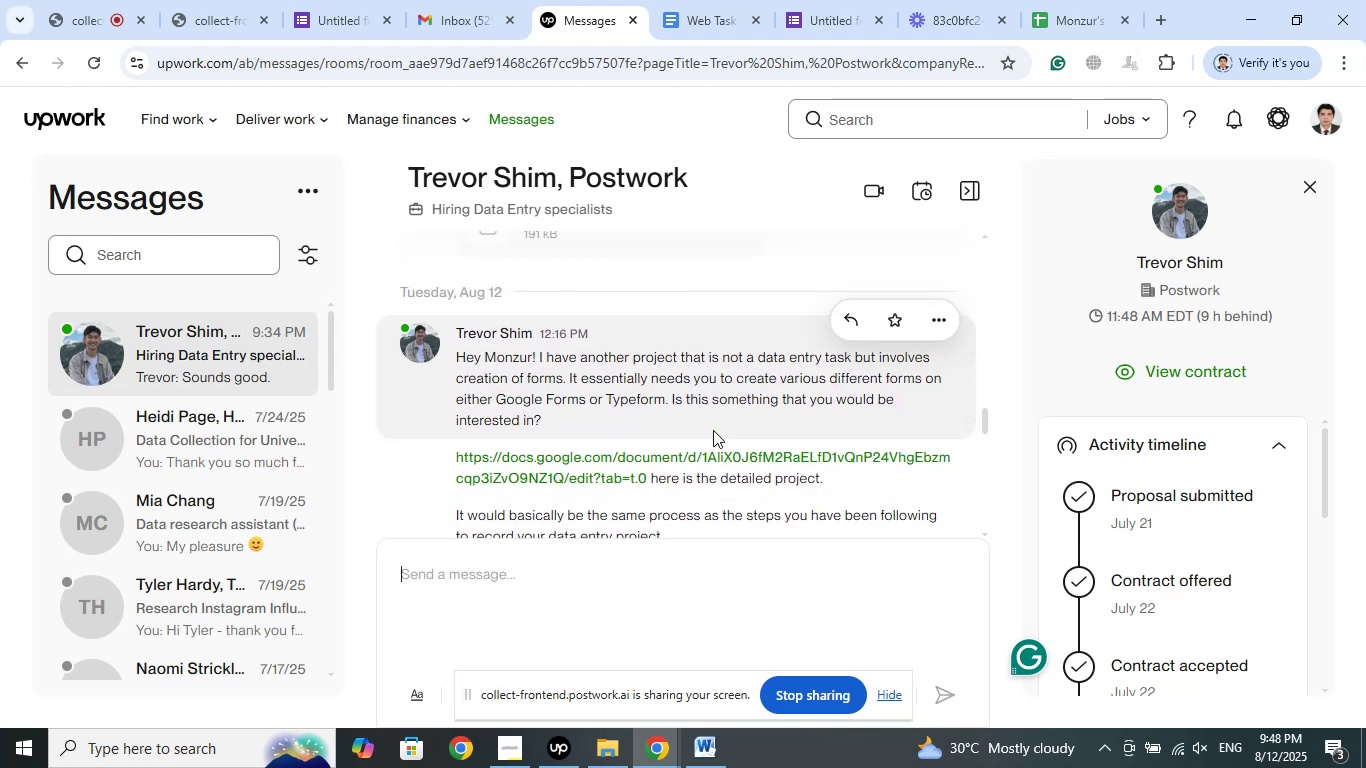 
scroll: coordinate [713, 430], scroll_direction: up, amount: 1.0
 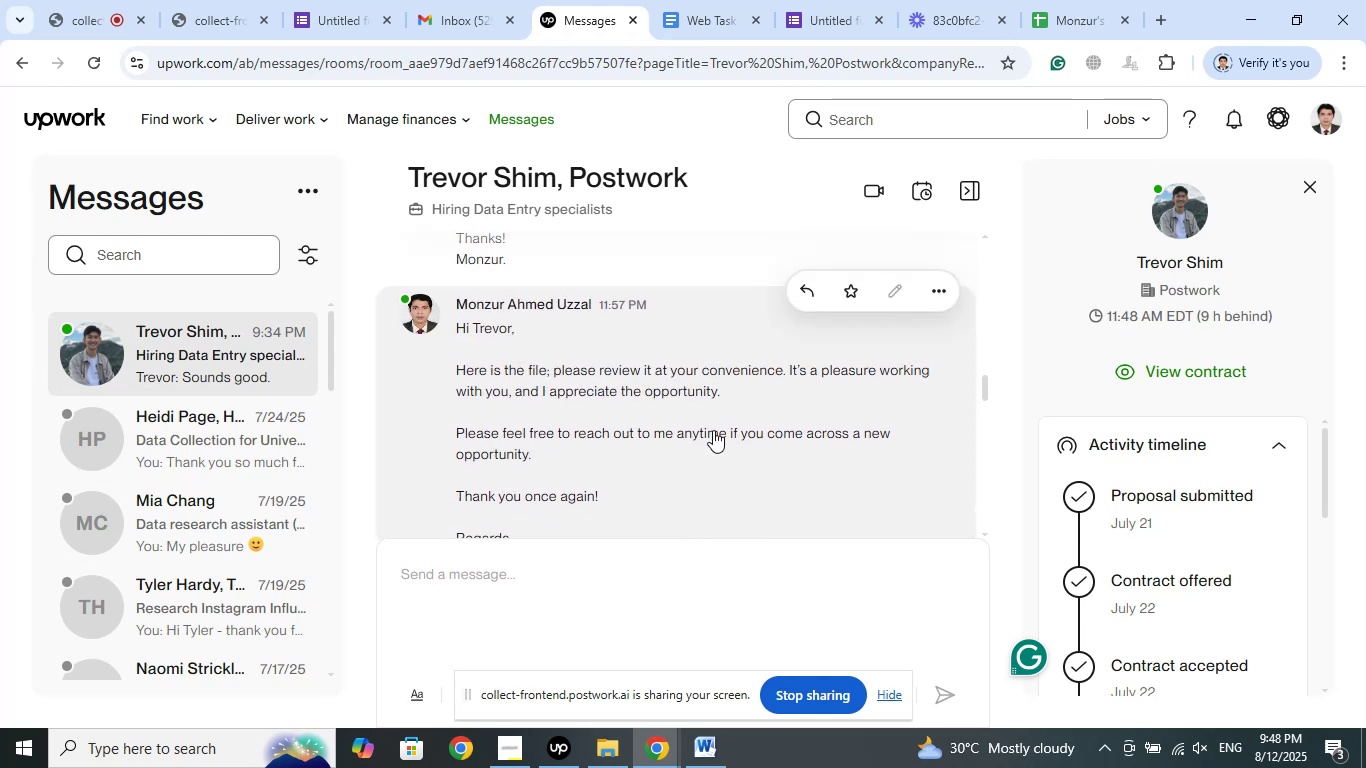 
scroll: coordinate [713, 430], scroll_direction: down, amount: 3.0
 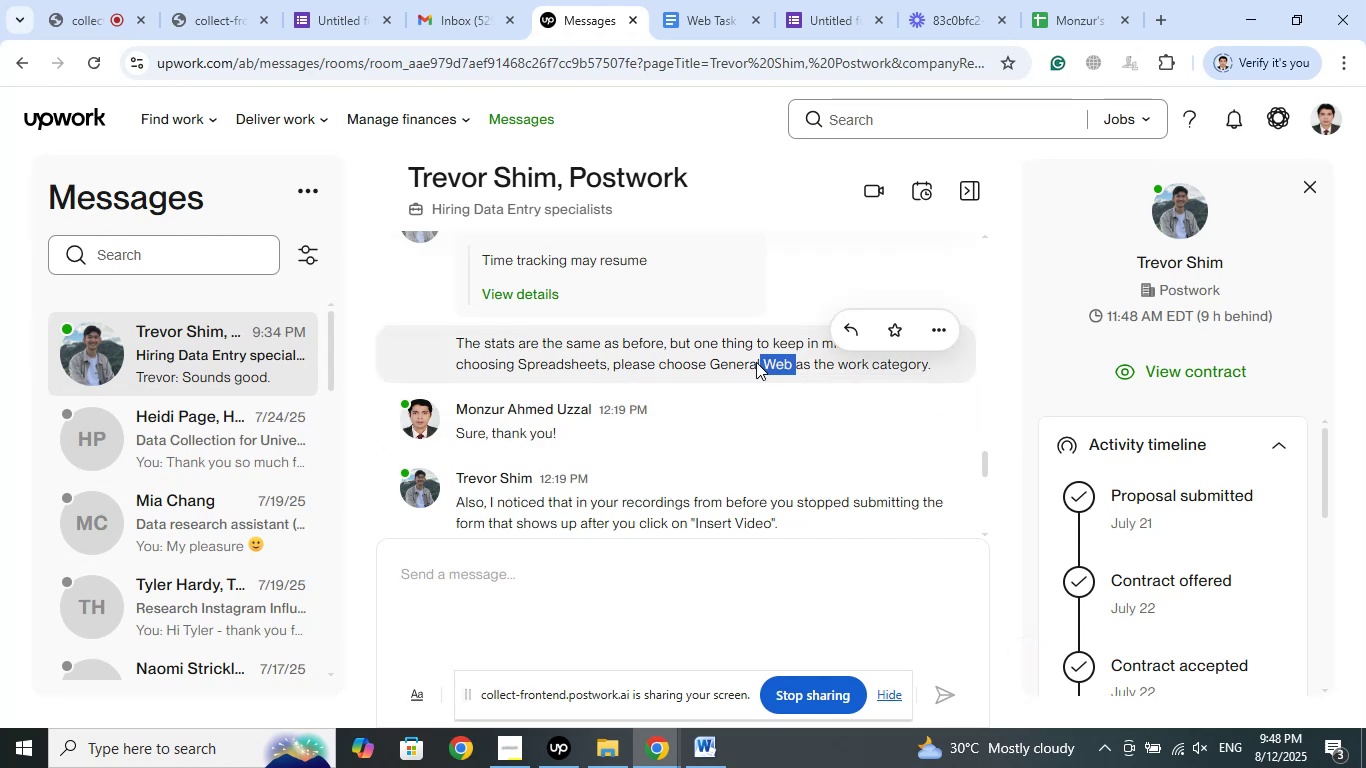 
wait(5.33)
 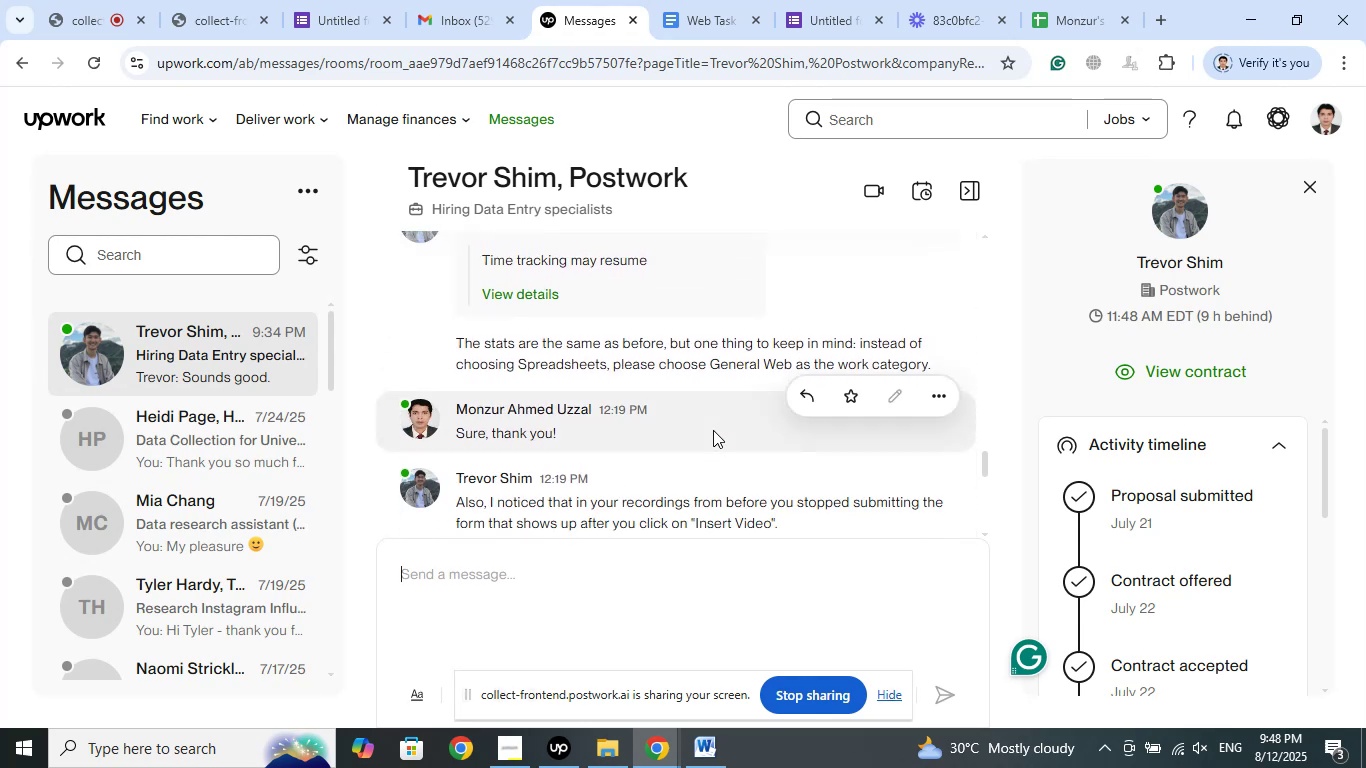 
right_click([755, 365])
 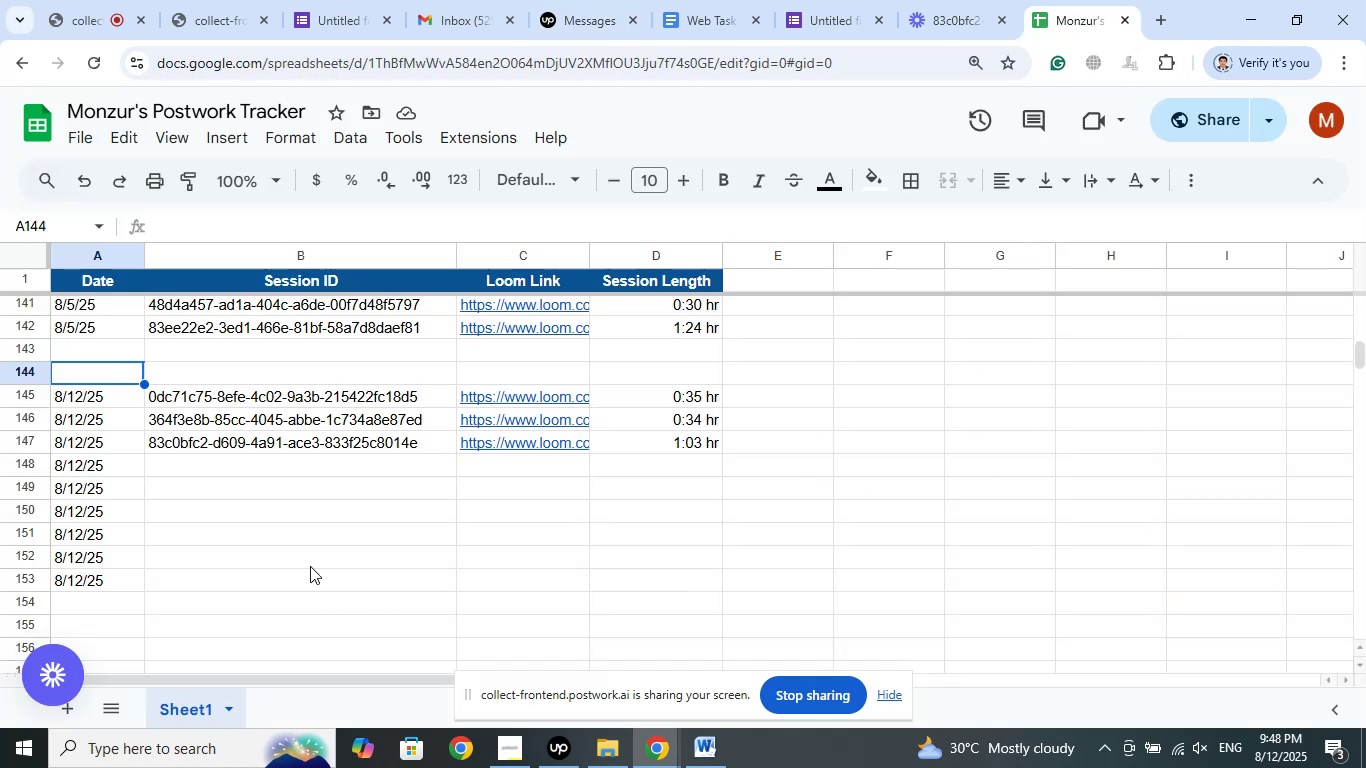 
left_click([191, 228])
 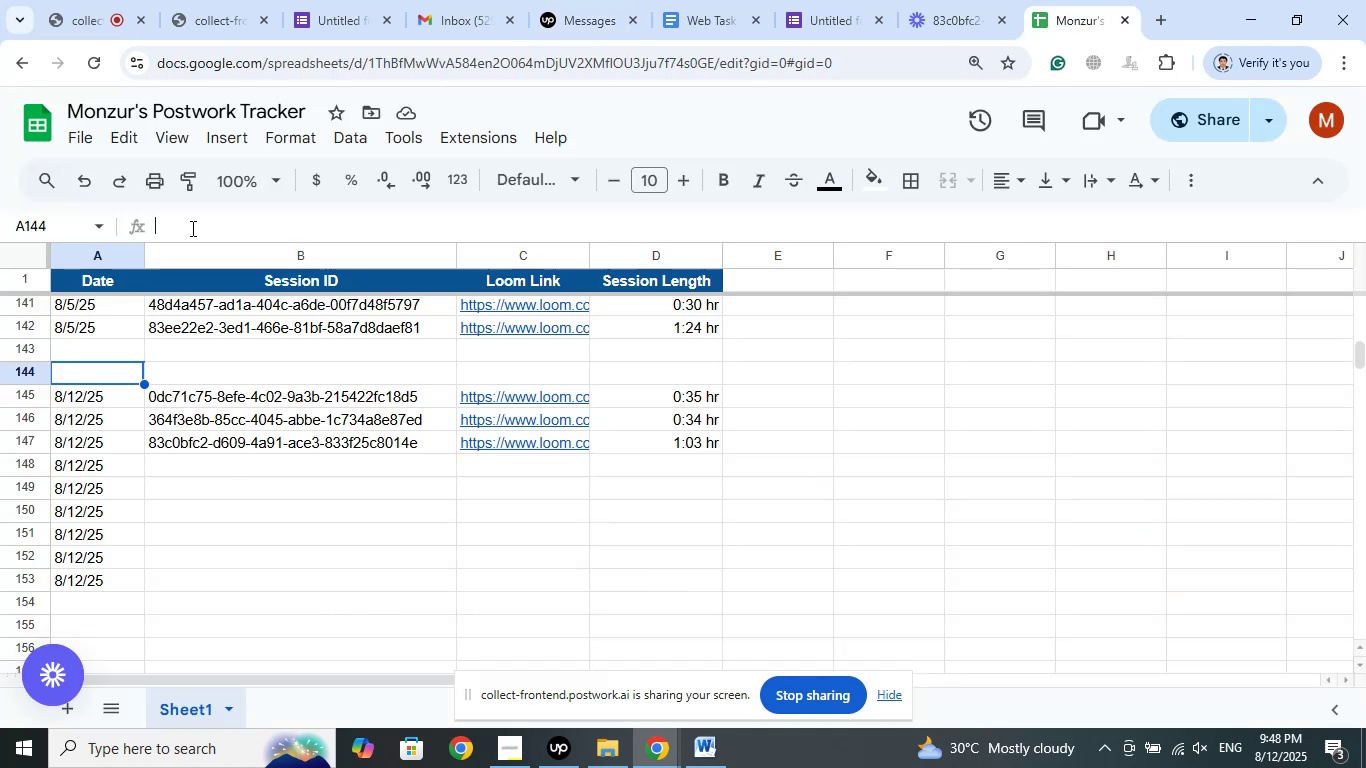 
right_click([191, 228])
 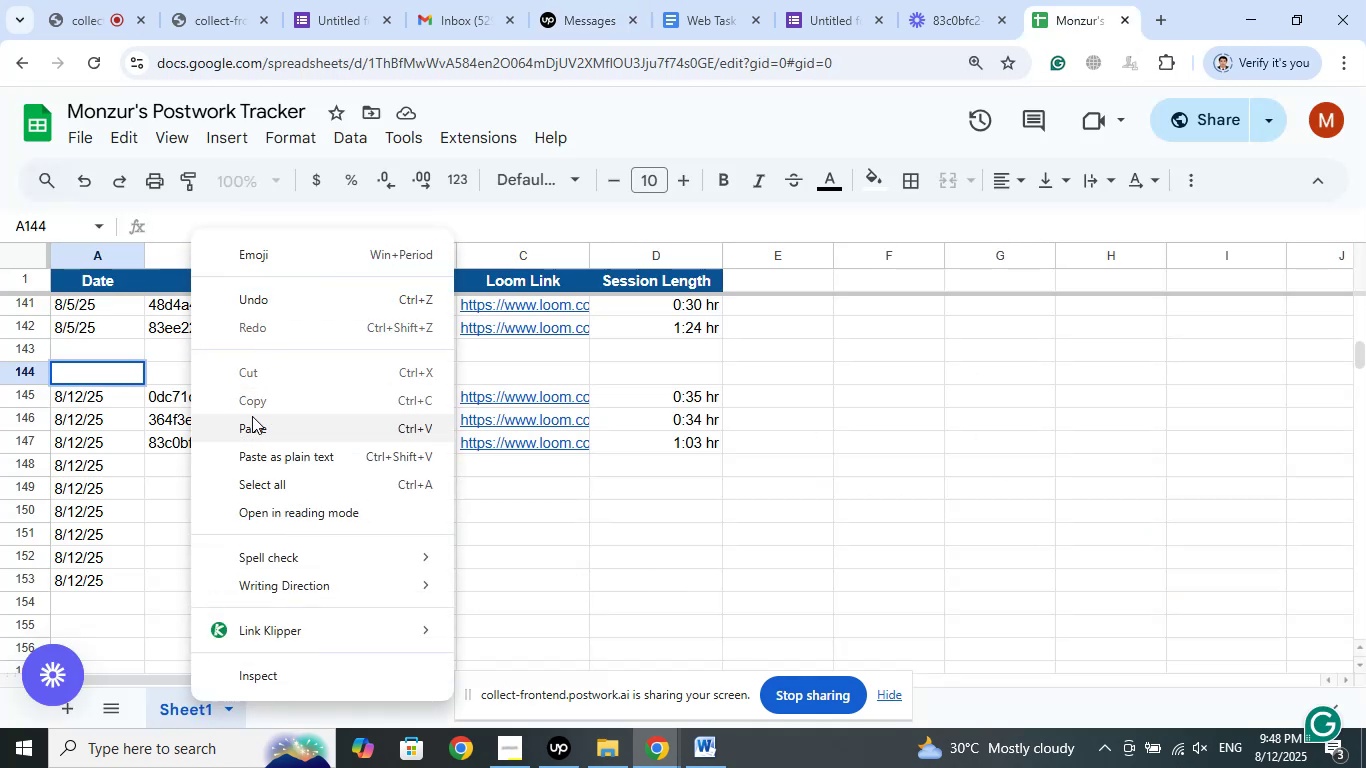 
left_click([250, 429])
 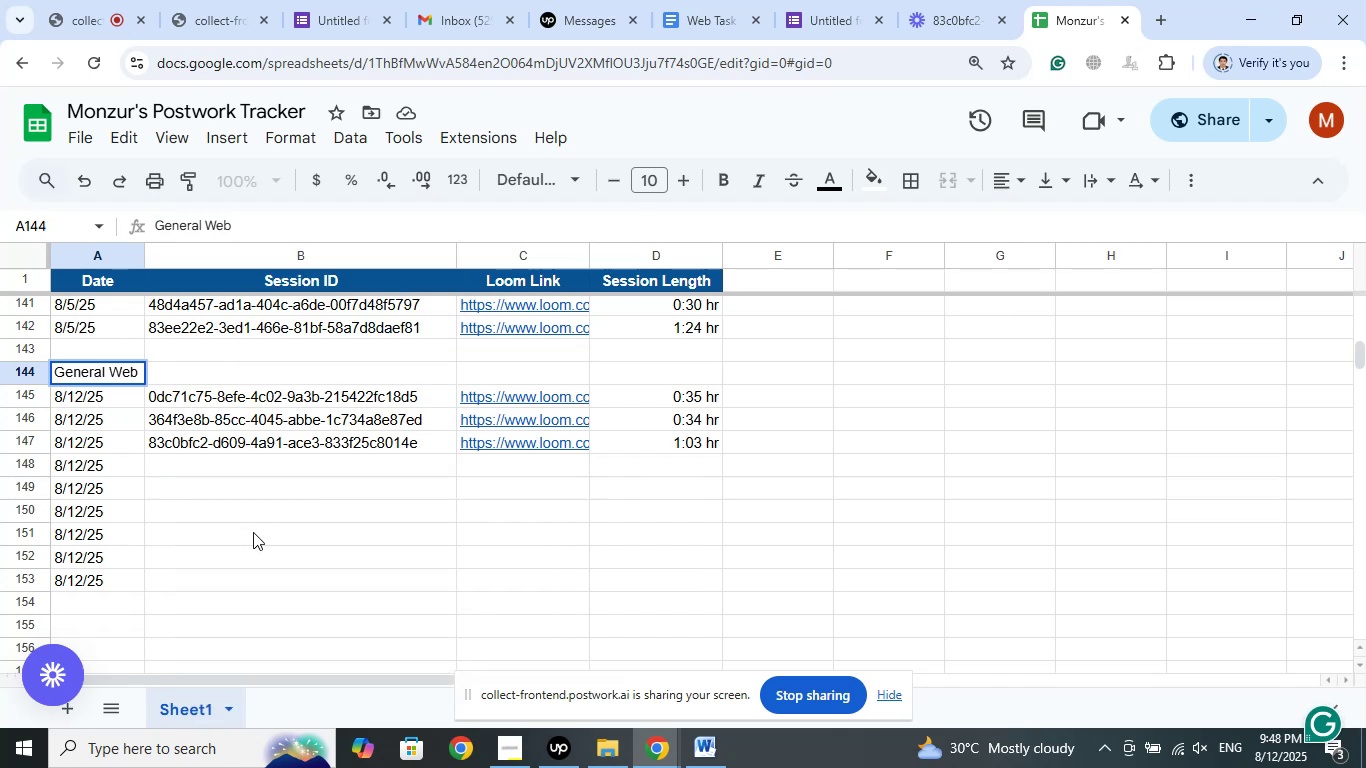 
key(Backspace)
 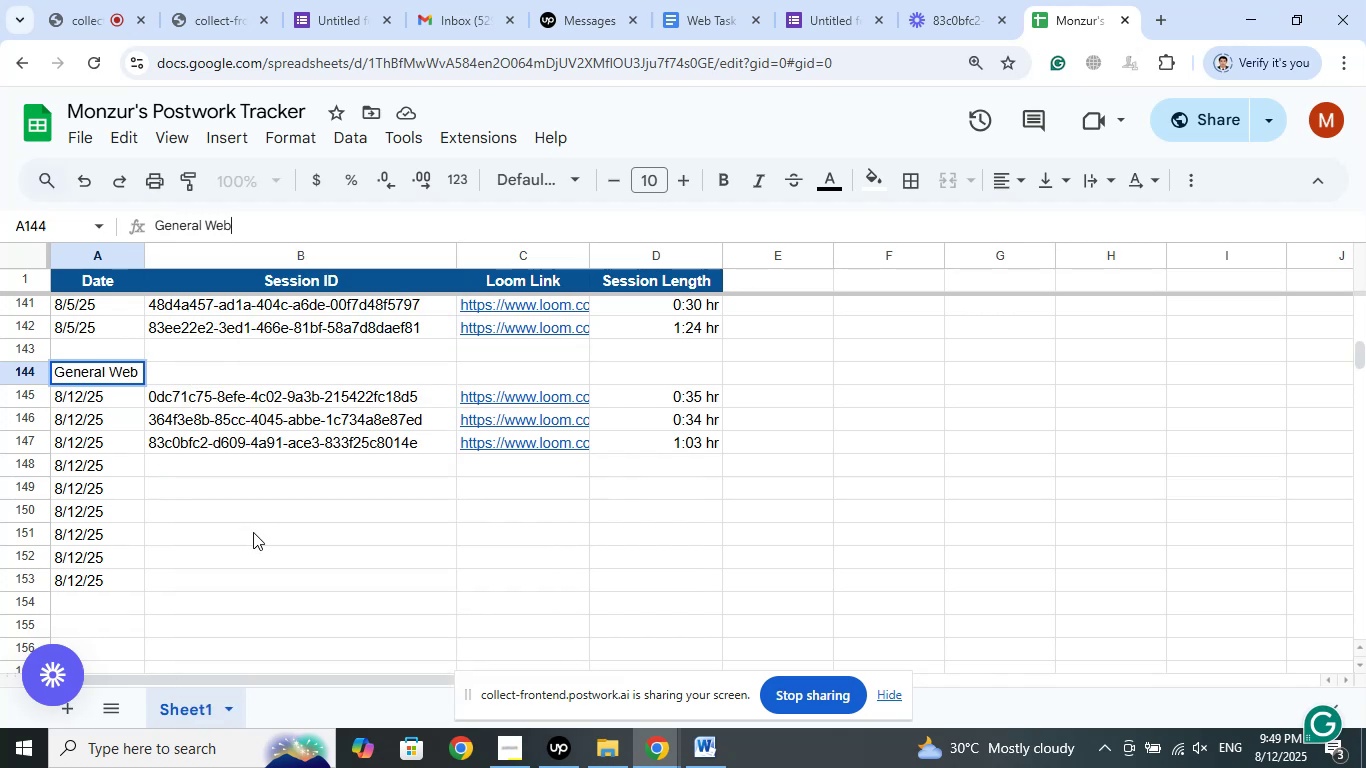 
left_click([247, 500])
 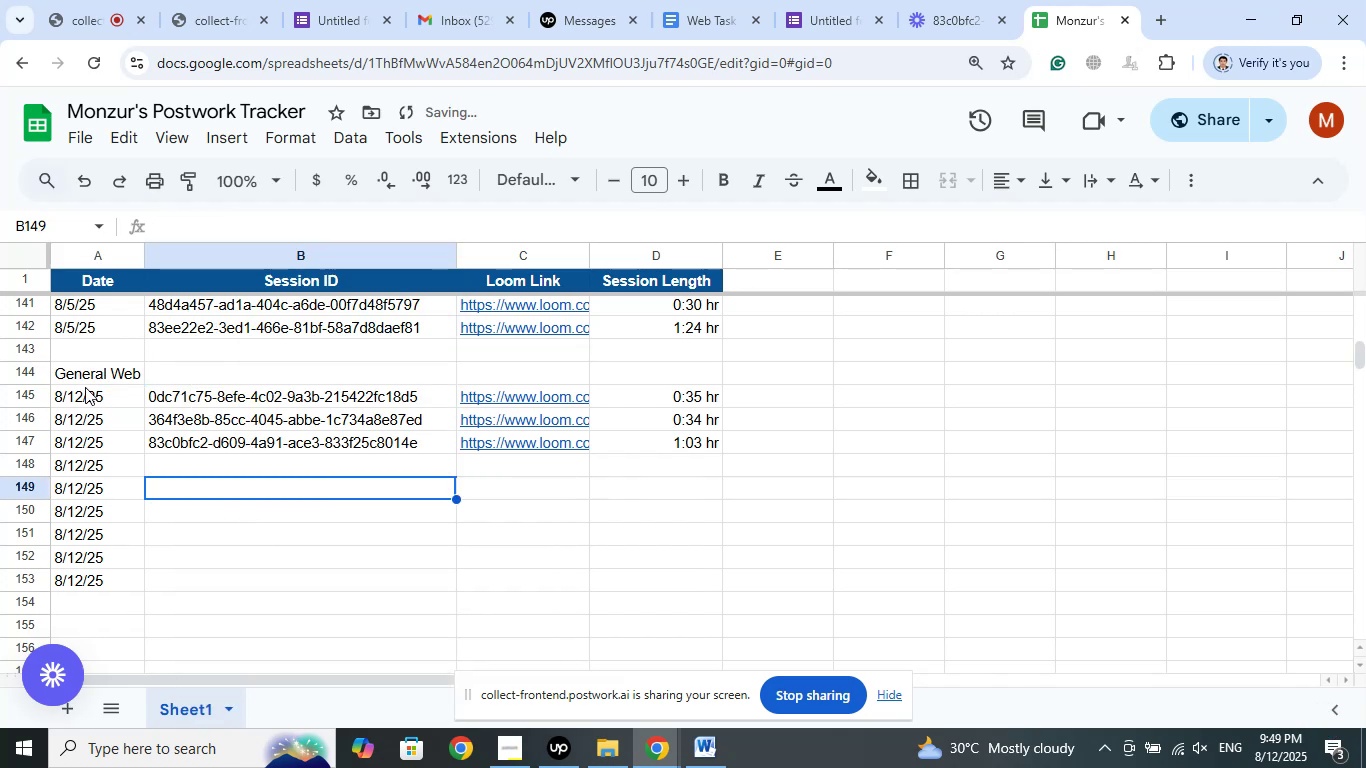 
left_click([84, 371])
 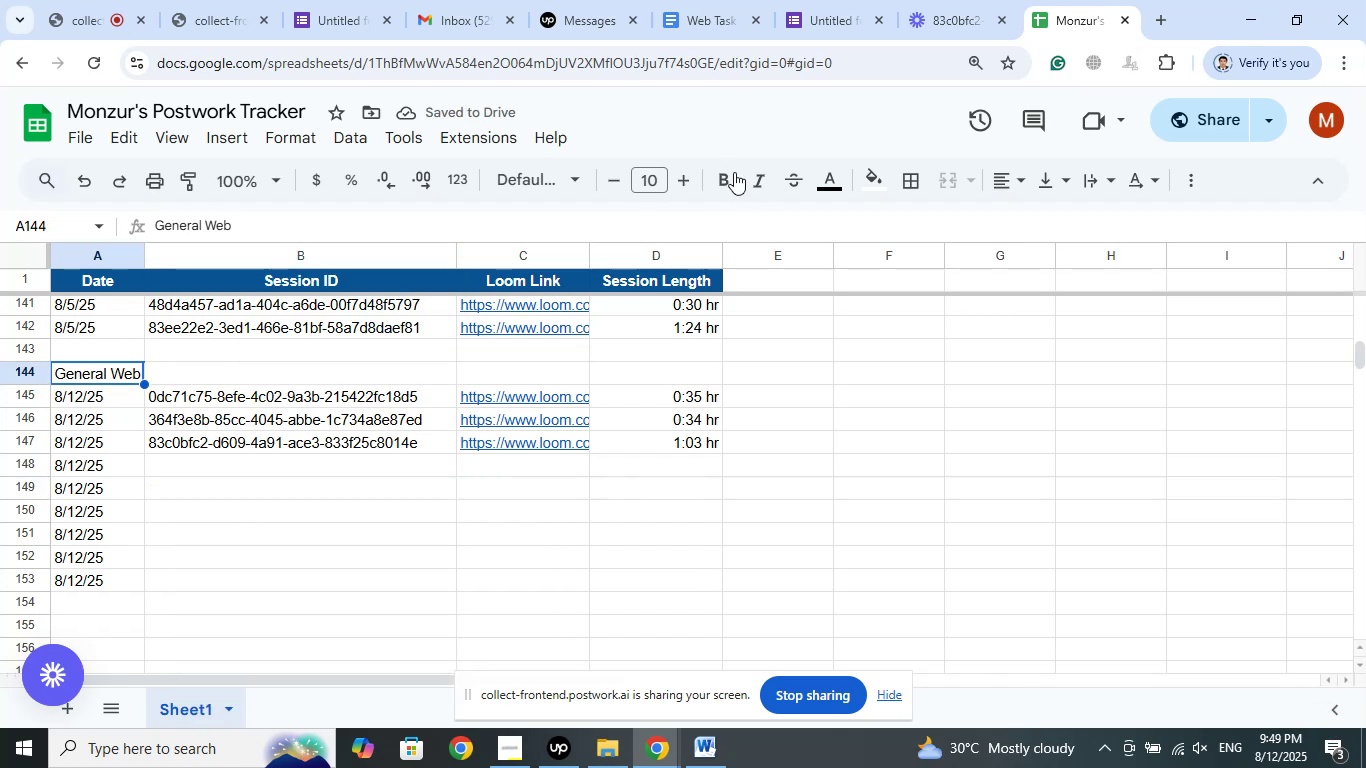 
left_click([731, 175])
 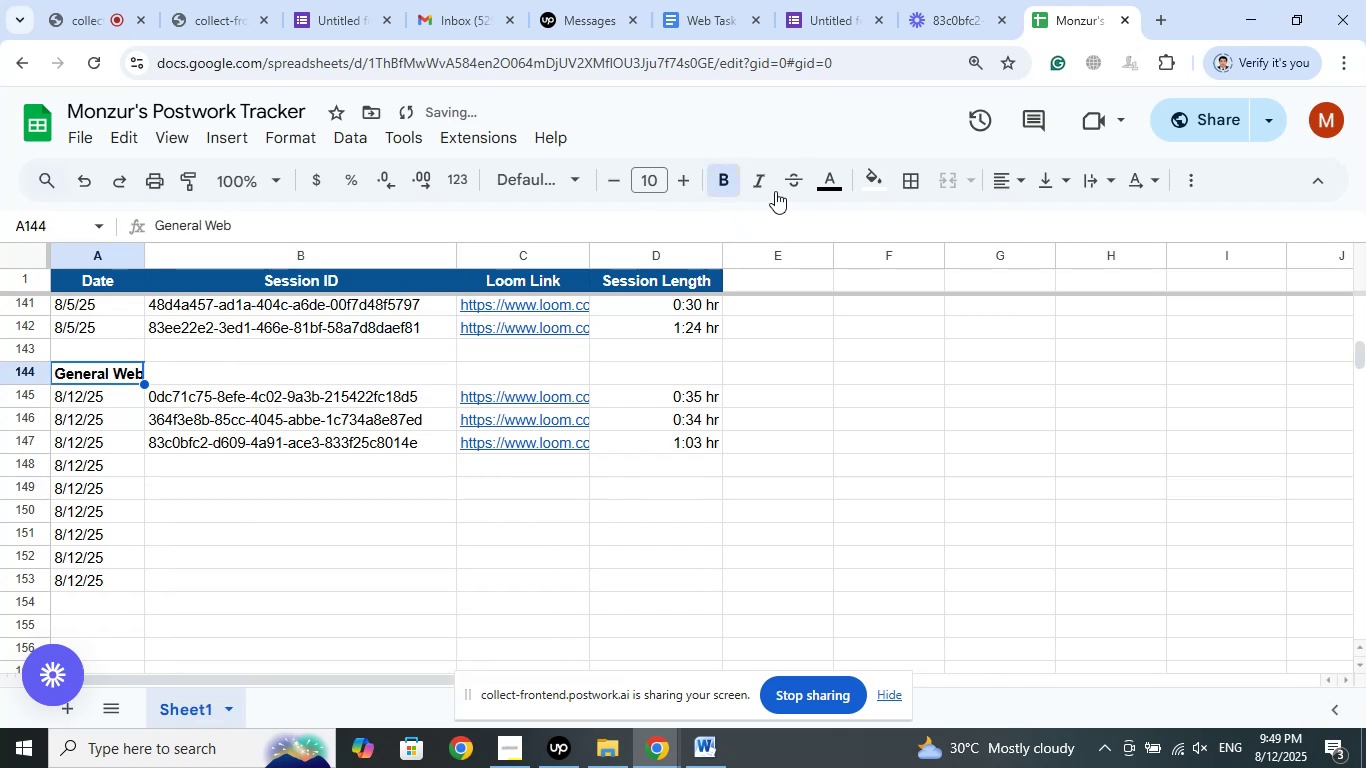 
left_click([759, 180])
 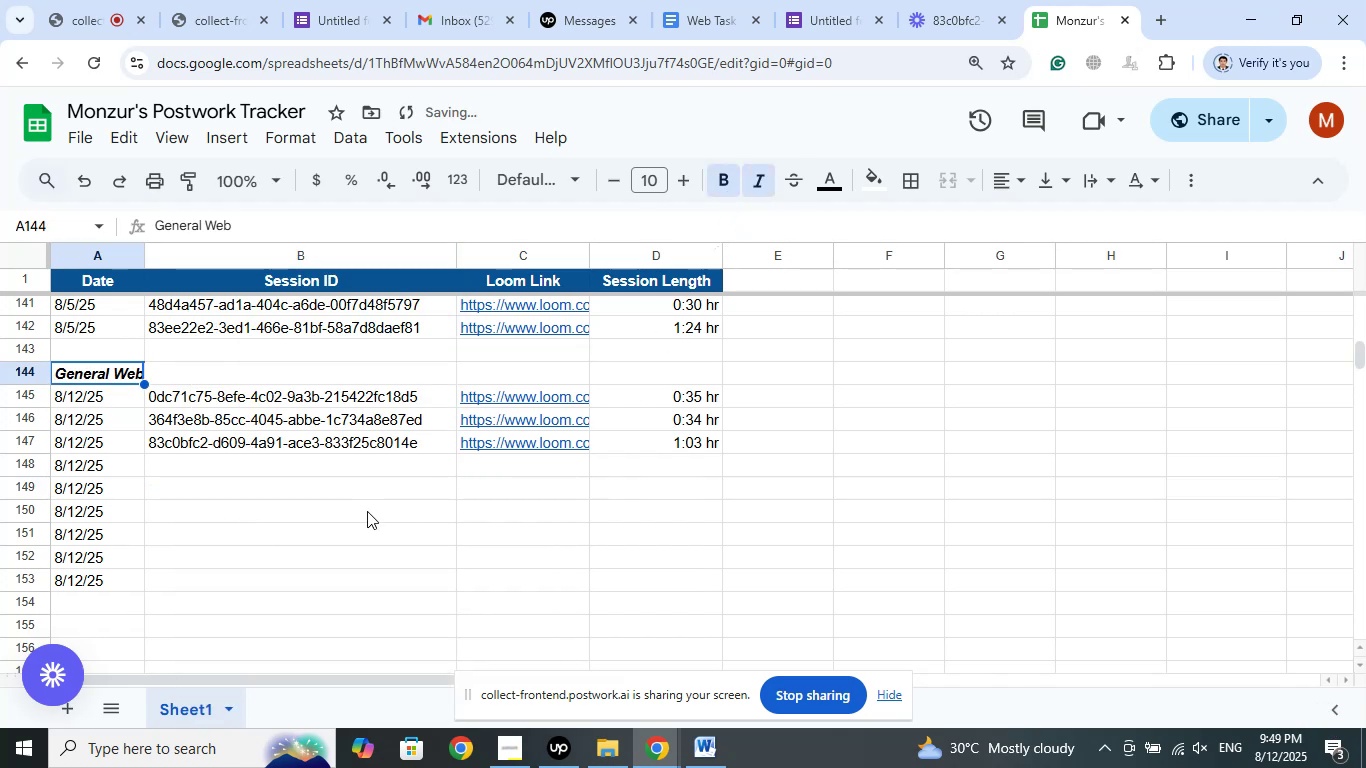 
left_click([367, 511])
 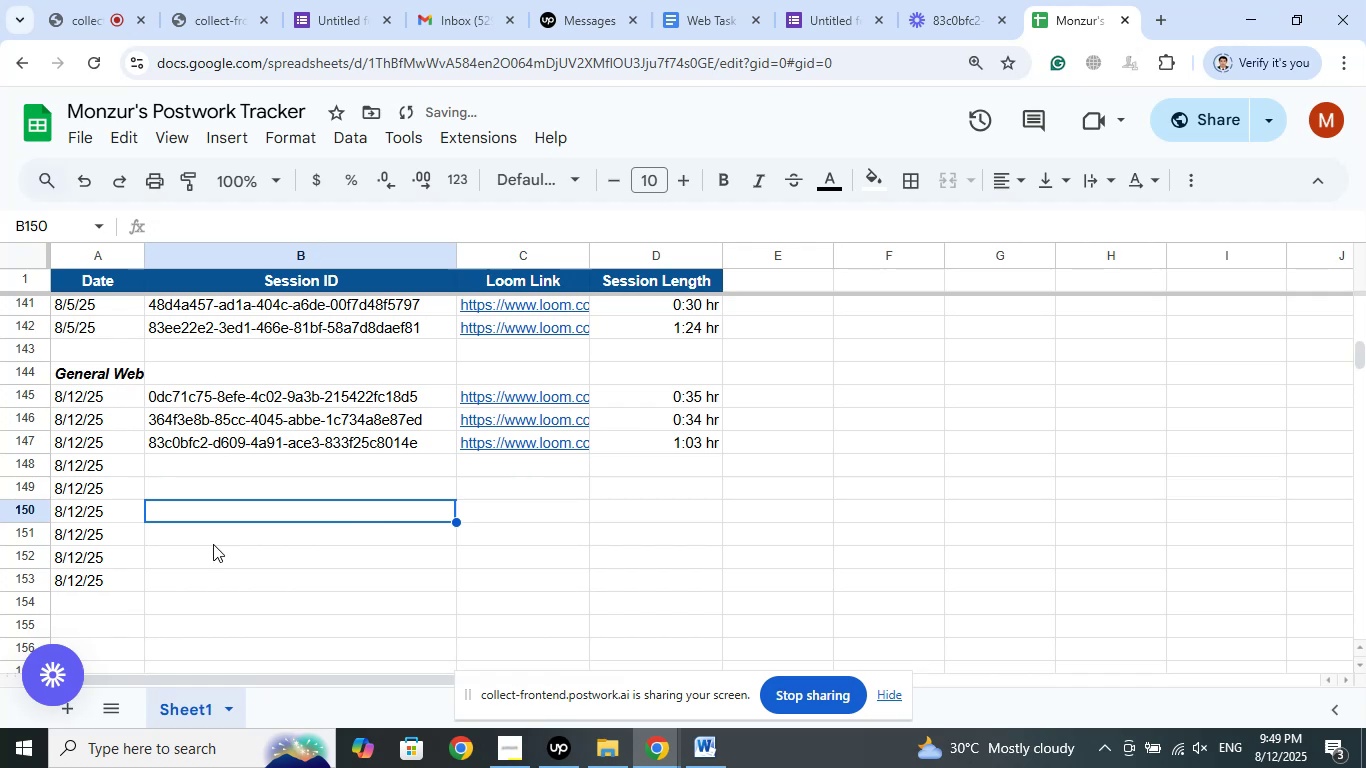 
left_click([227, 463])
 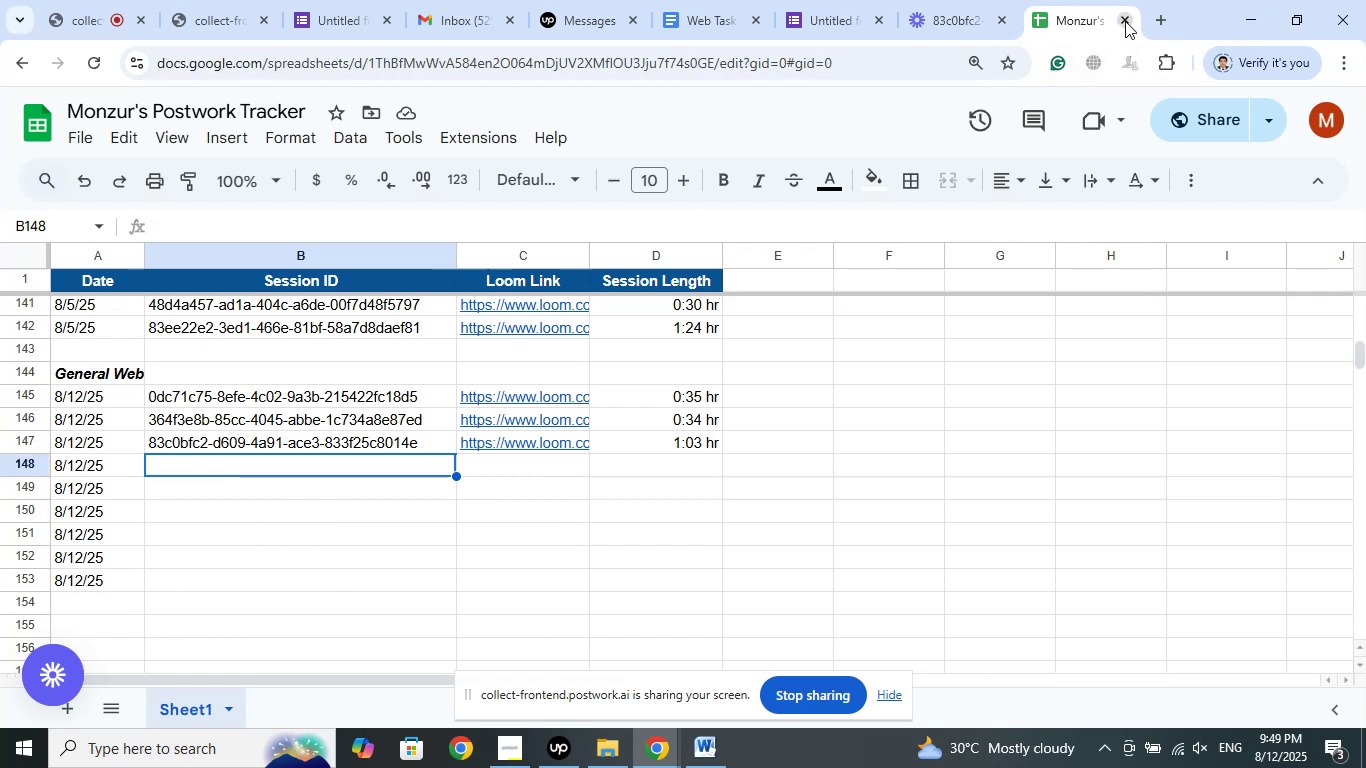 
left_click([1126, 20])
 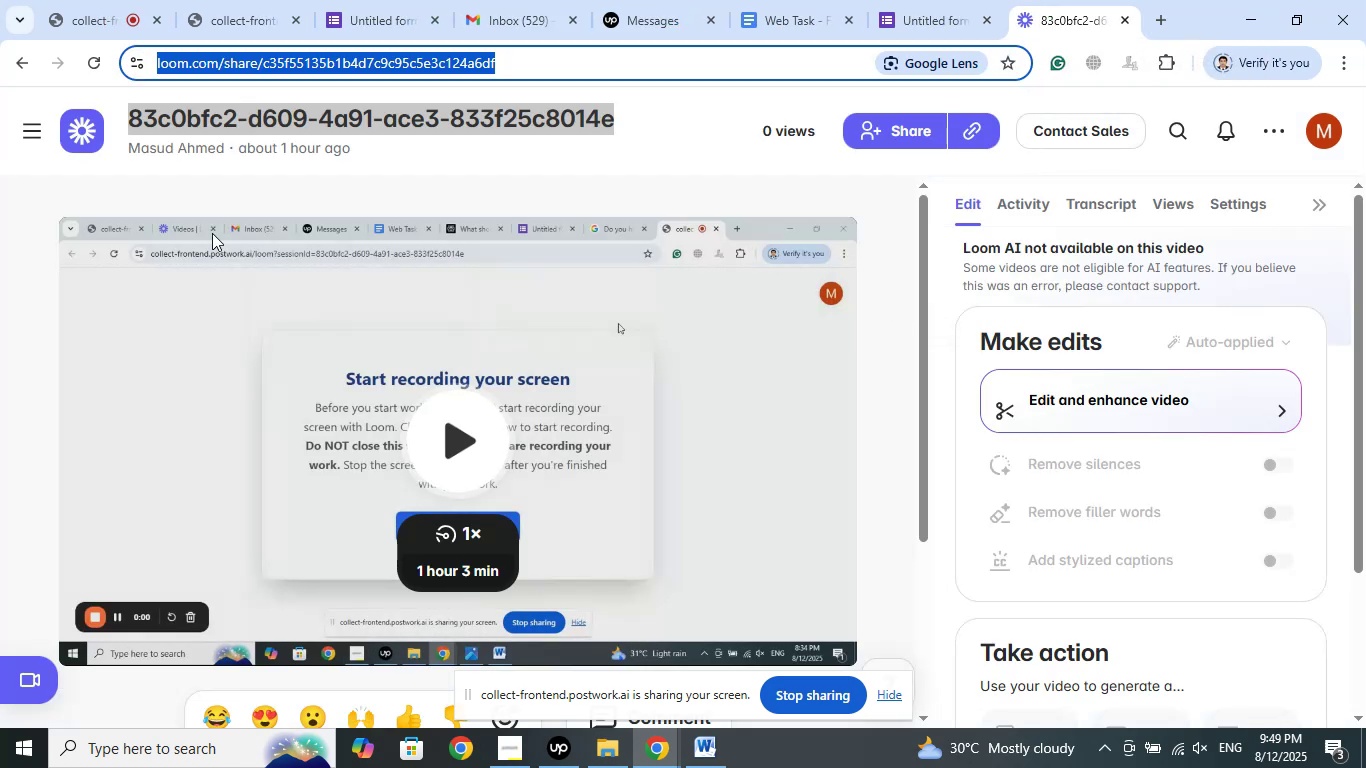 
left_click([23, 60])
 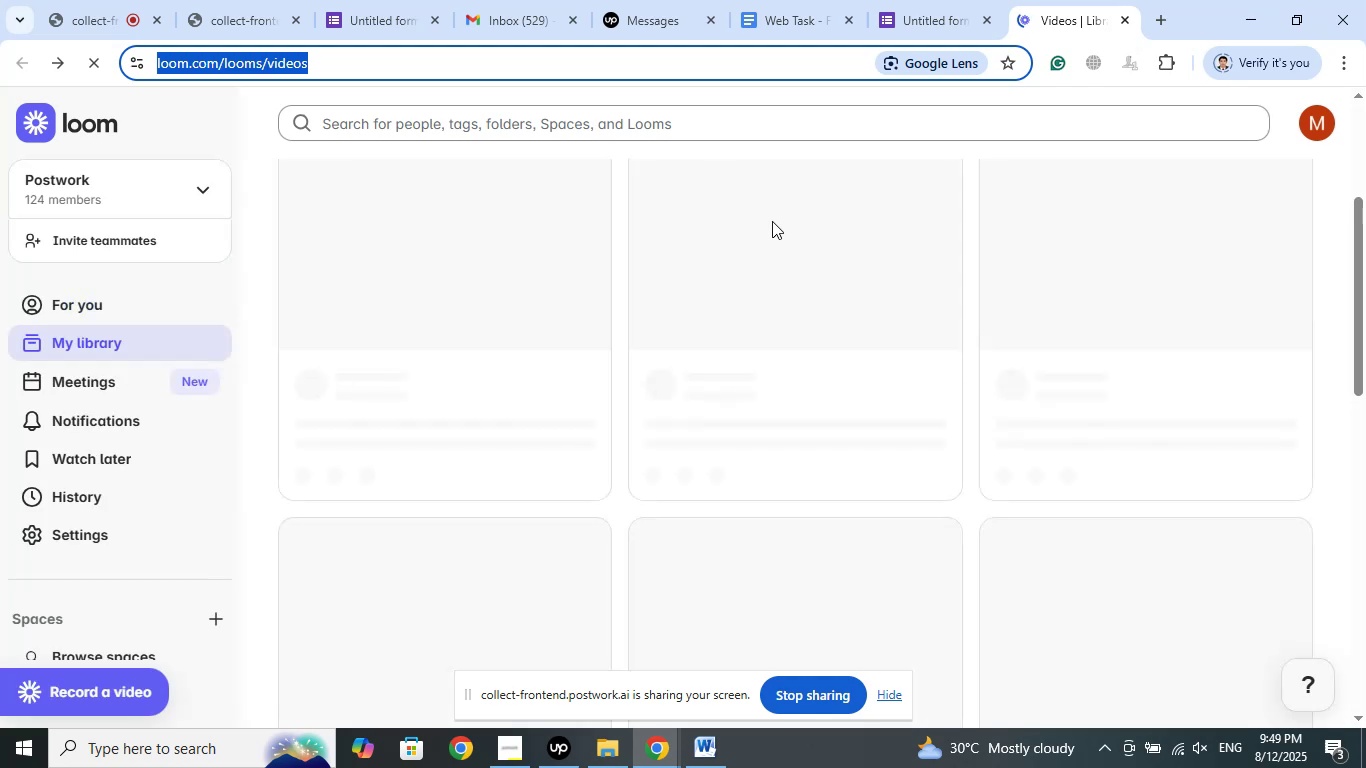 
wait(7.6)
 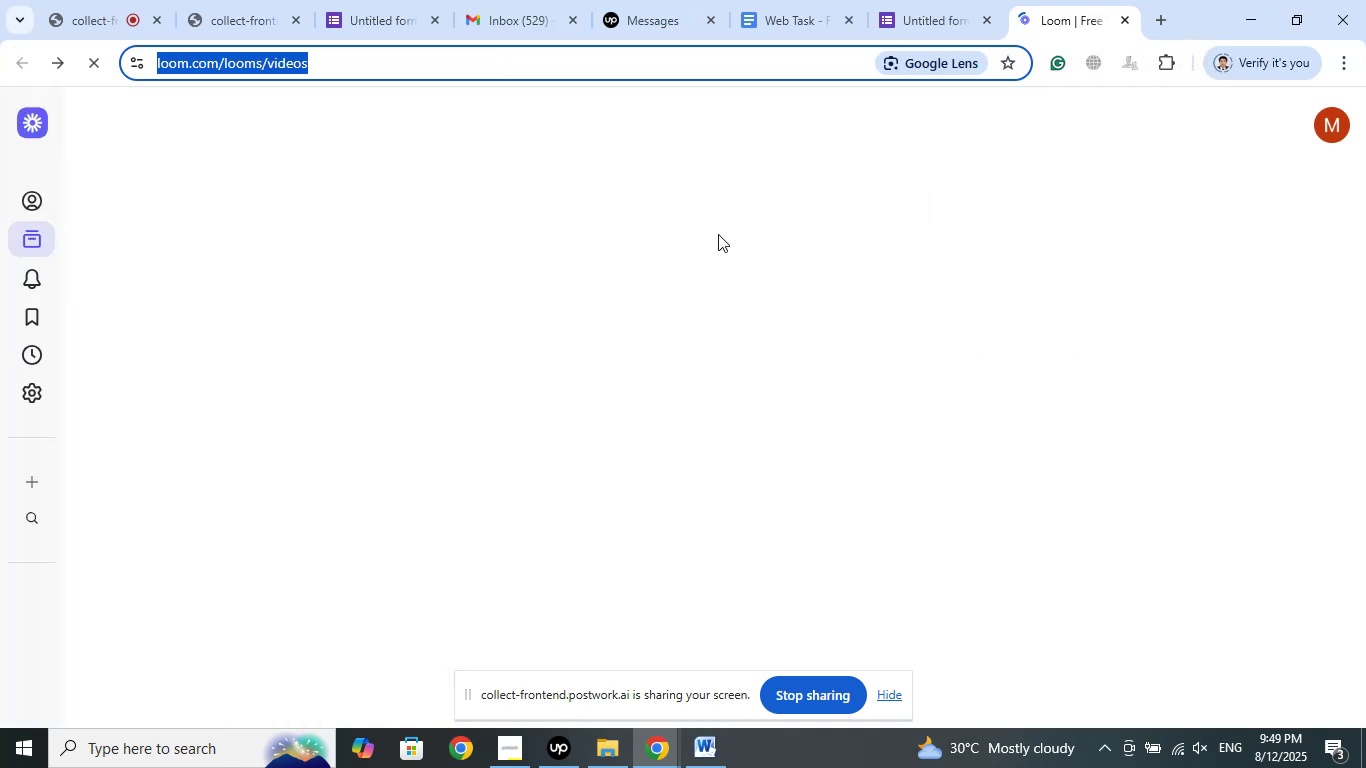 
left_click([696, 757])
 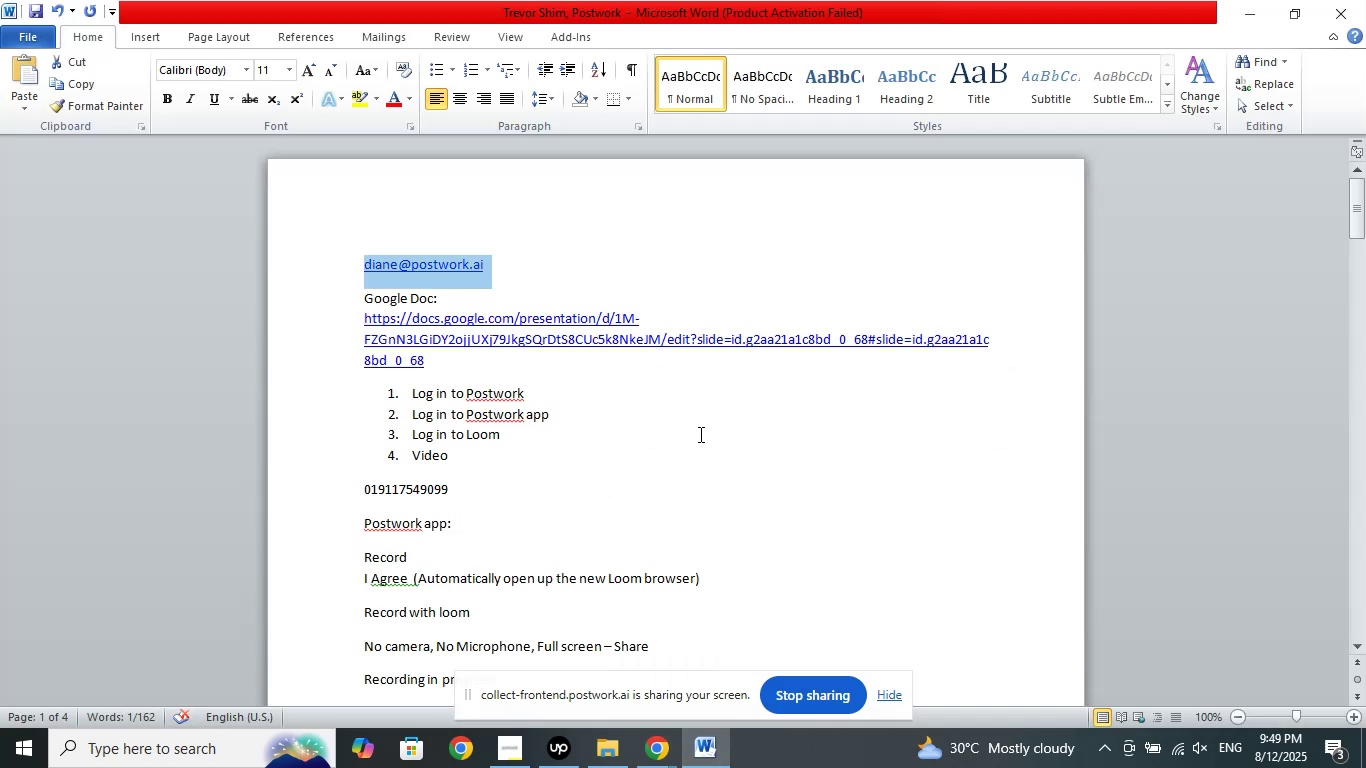 
scroll: coordinate [500, 401], scroll_direction: down, amount: 33.0
 